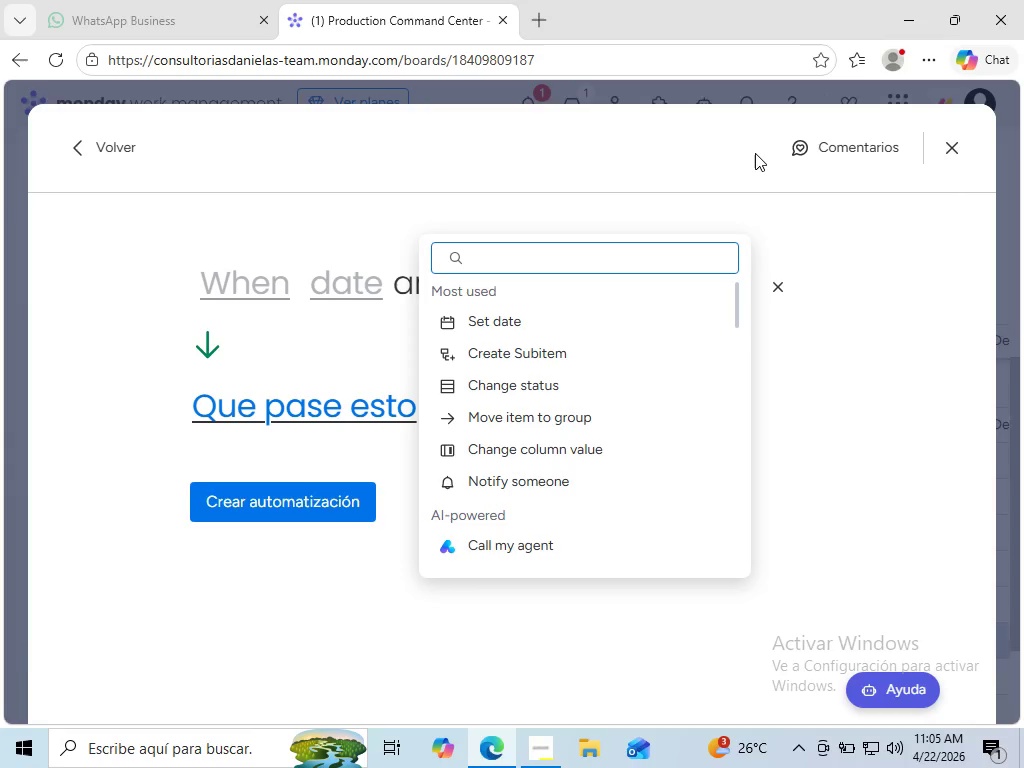 
left_click([507, 478])
 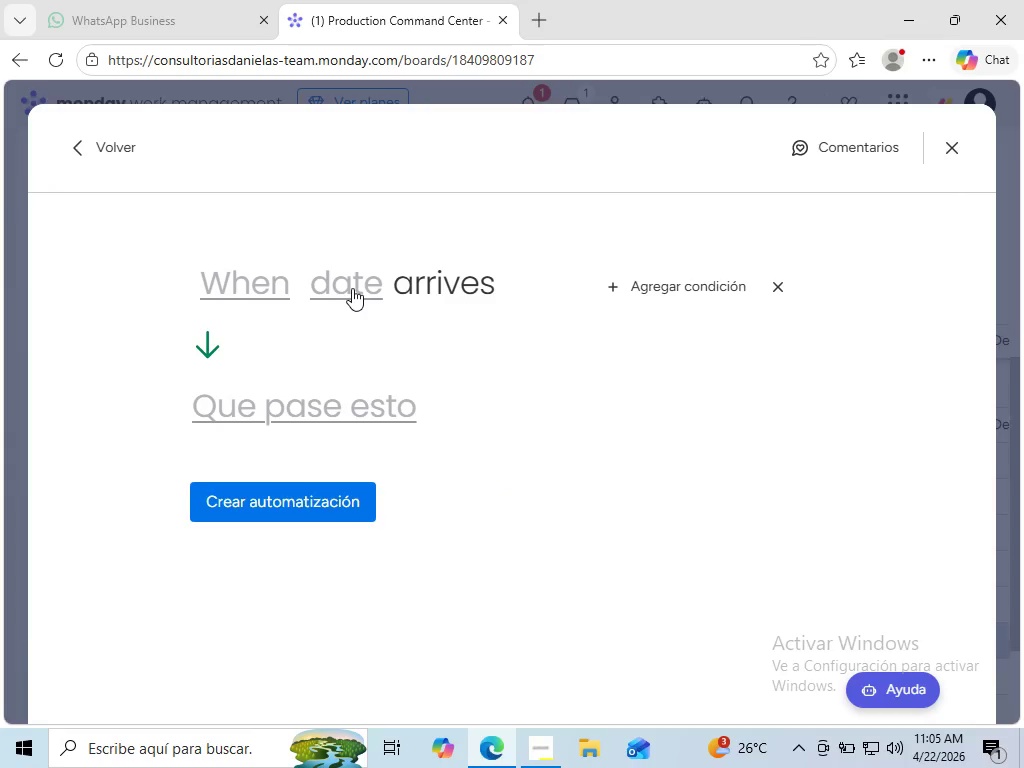 
wait(14.36)
 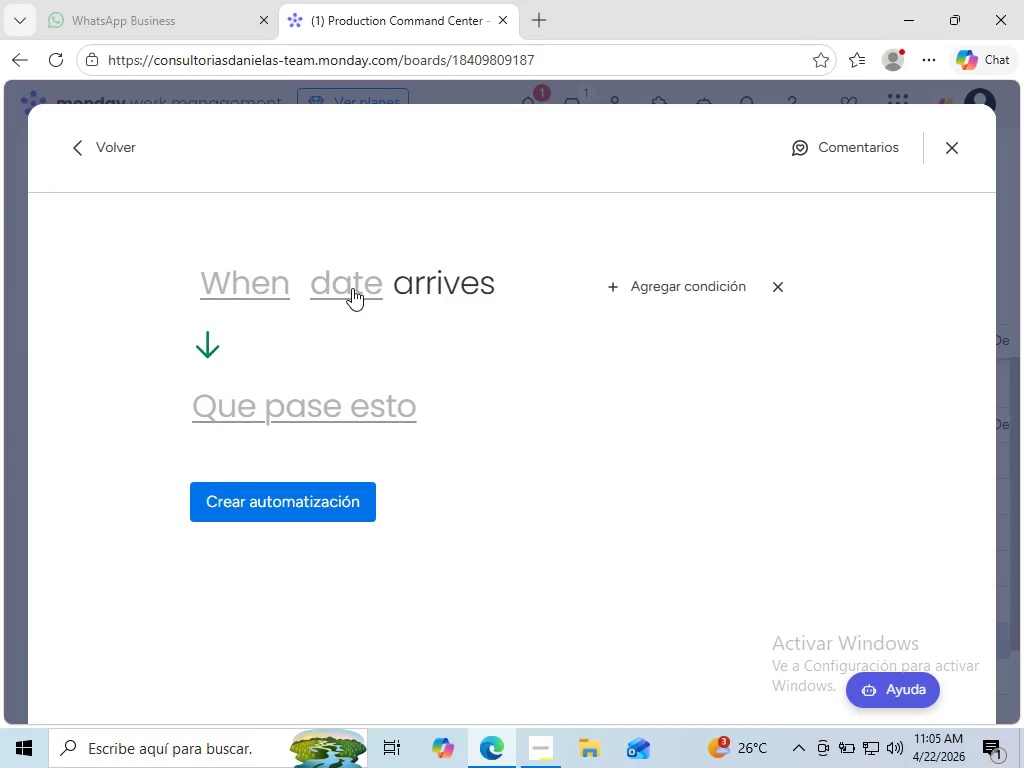 
left_click([267, 406])
 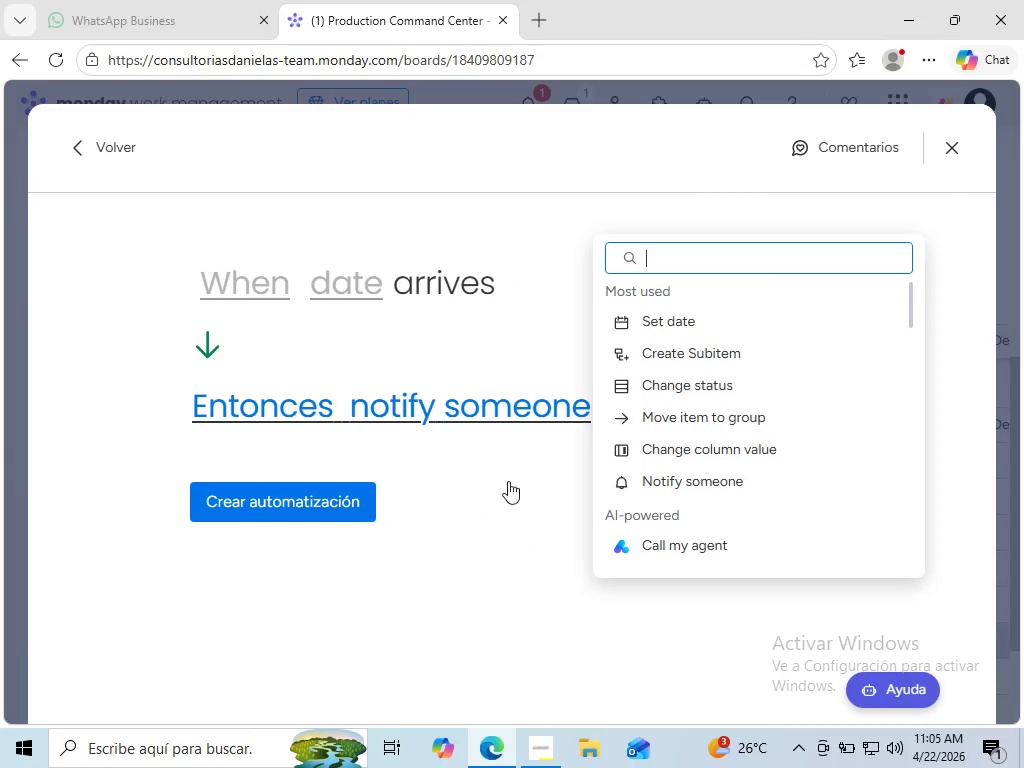 
left_click([508, 481])
 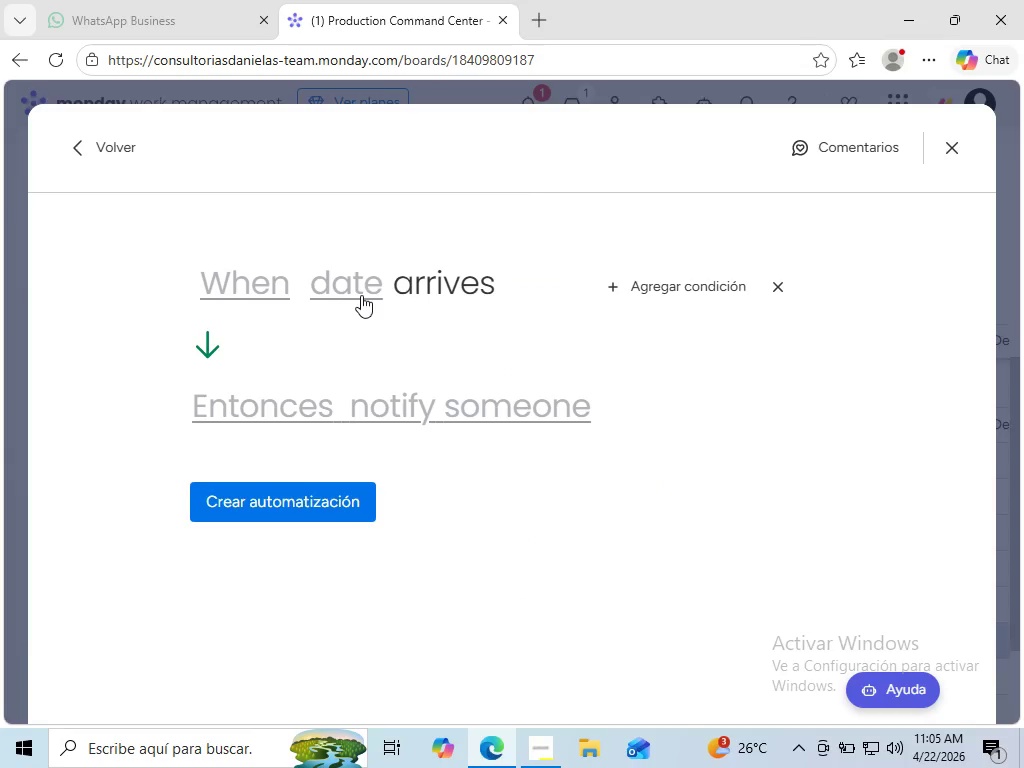 
left_click([361, 295])
 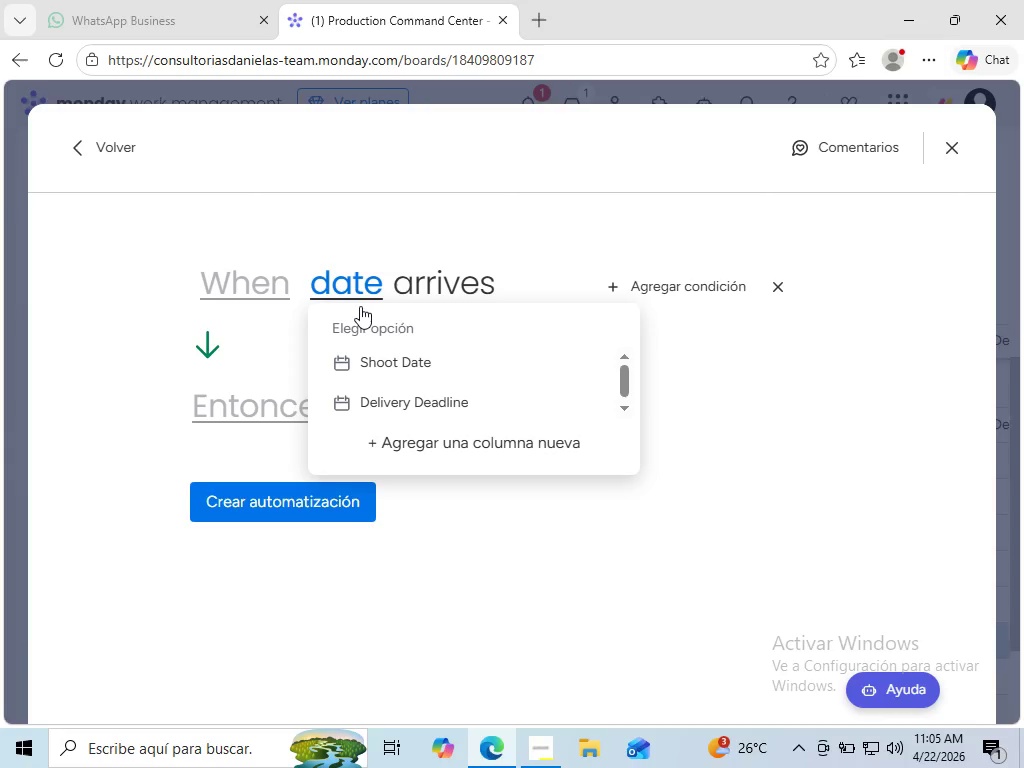 
left_click([416, 407])
 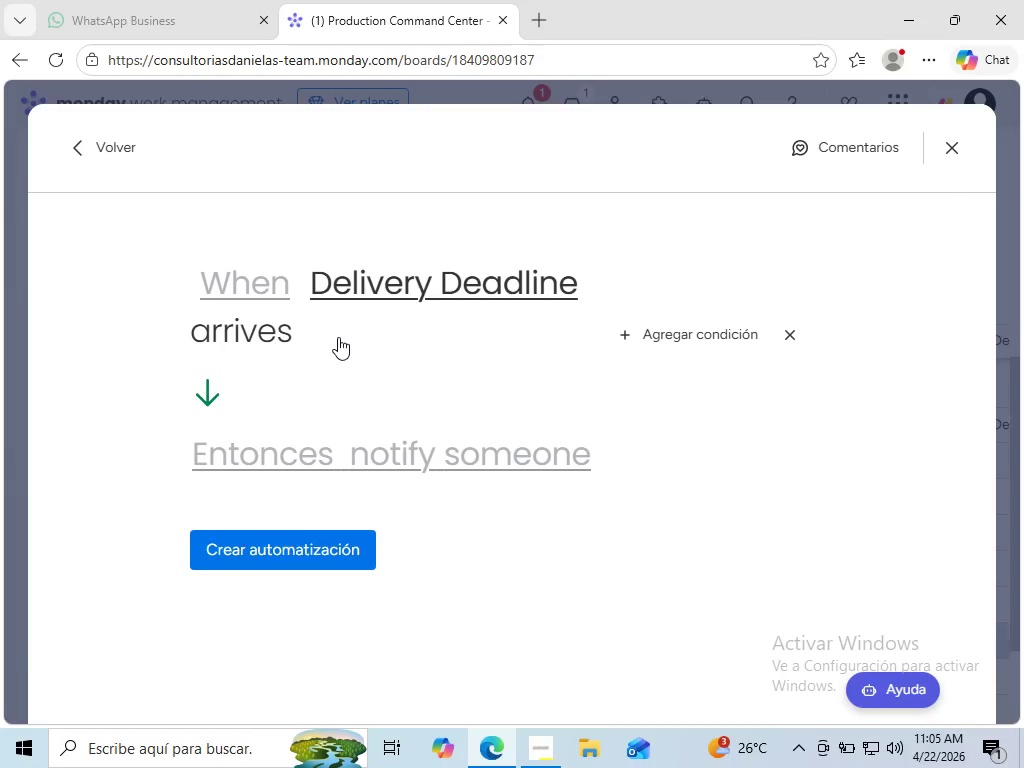 
left_click([252, 335])
 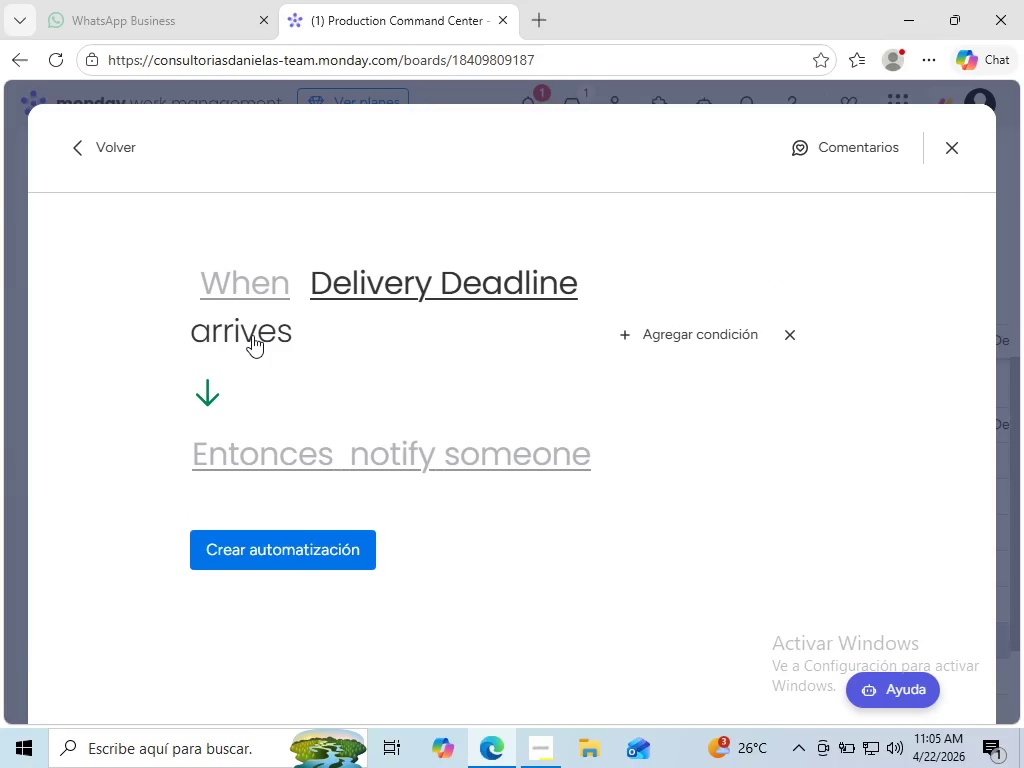 
left_click([522, 282])
 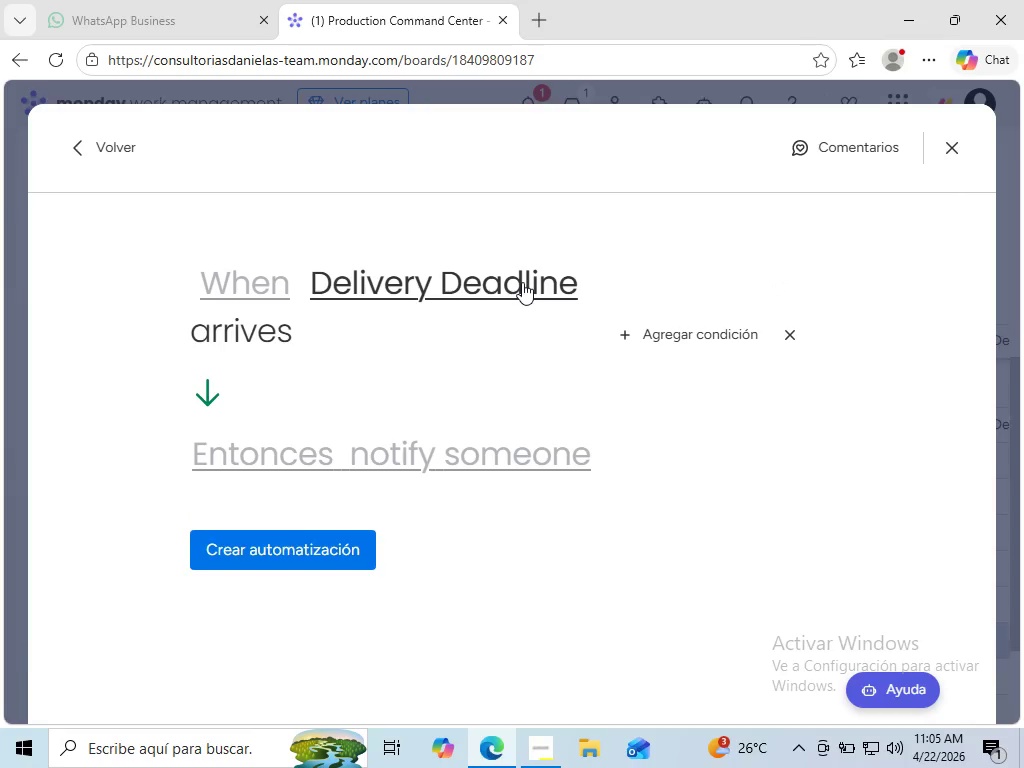 
mouse_move([527, 312])
 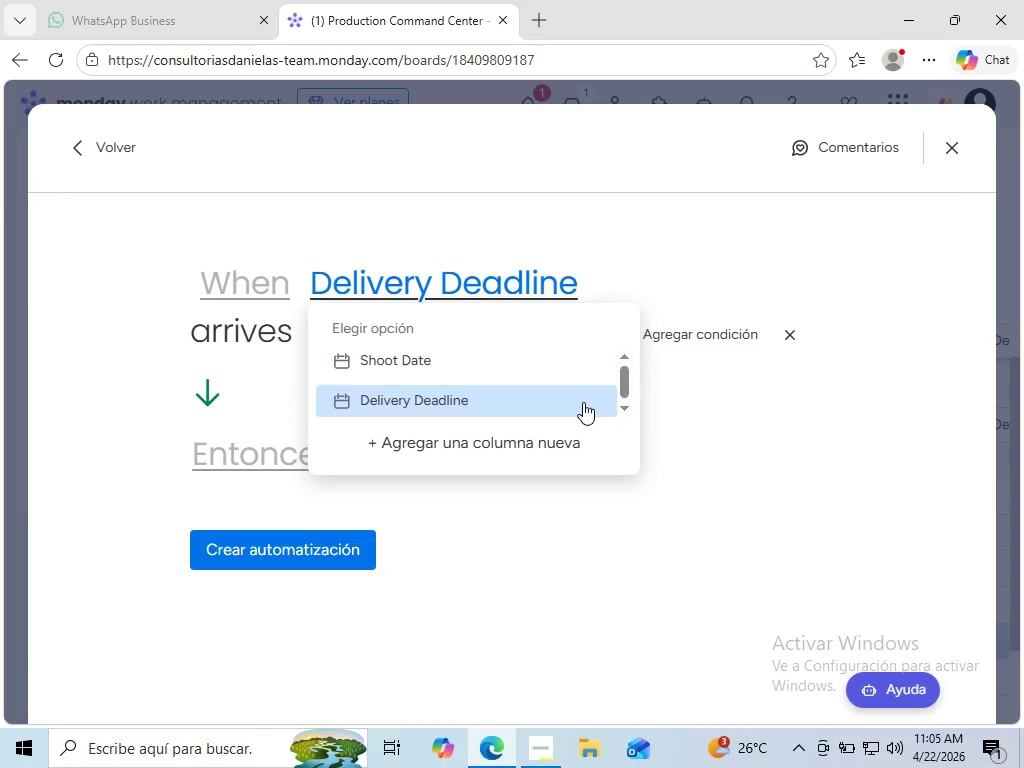 
left_click([583, 402])
 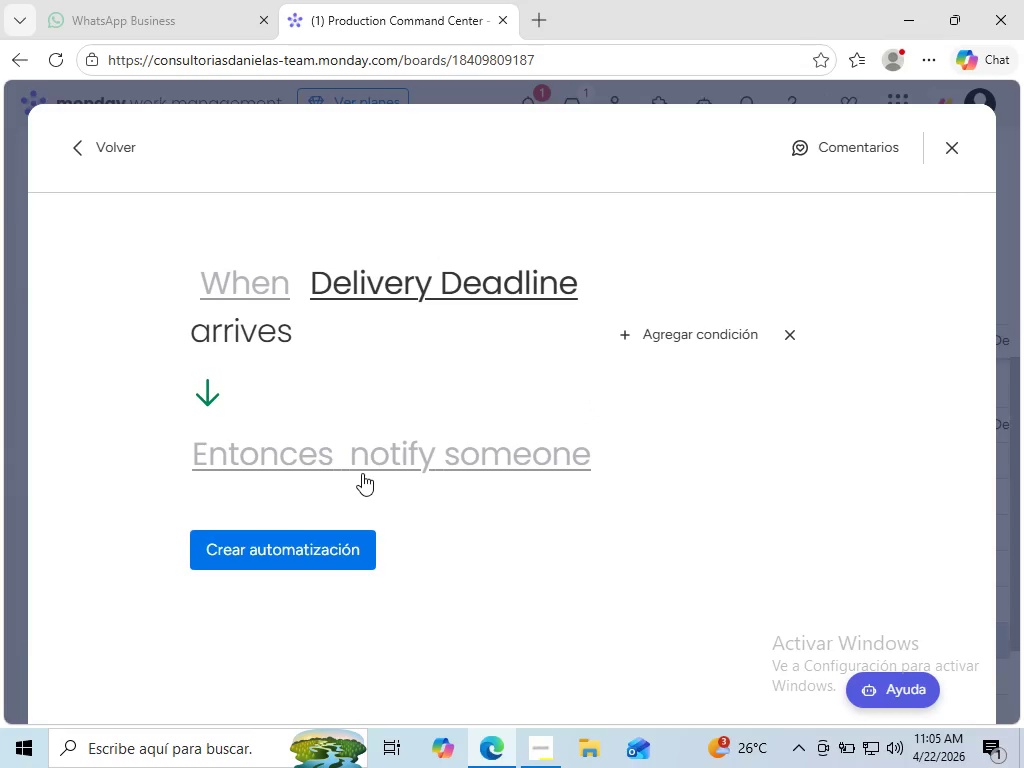 
scroll: coordinate [583, 402], scroll_direction: down, amount: 1.0
 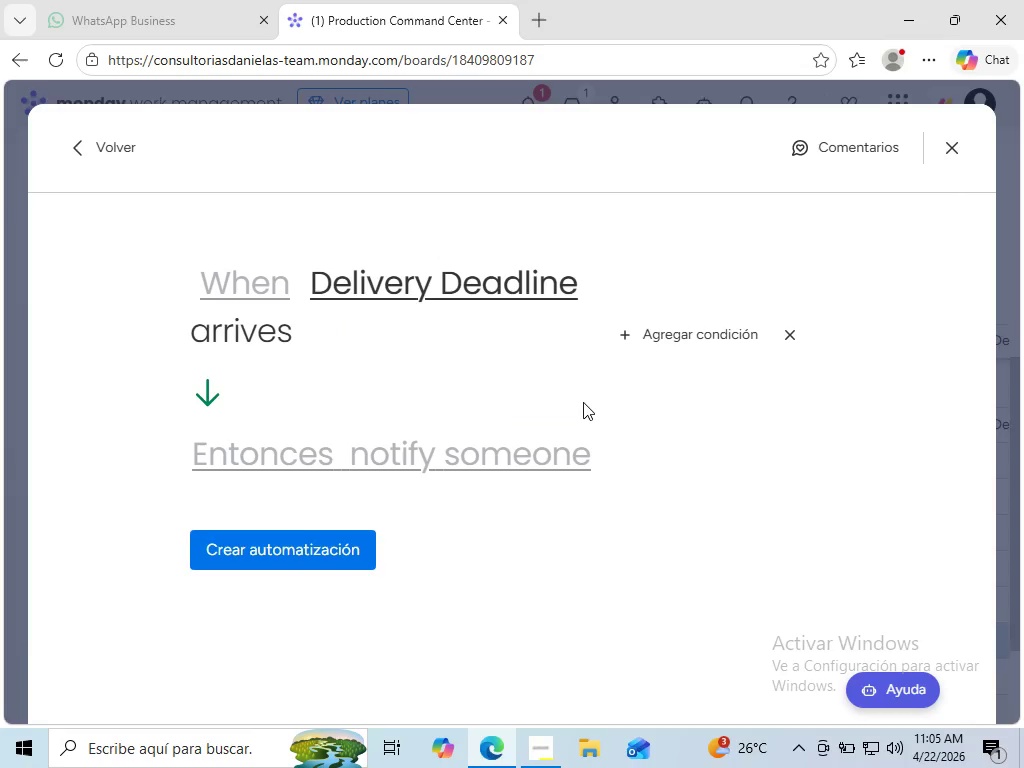 
wait(6.26)
 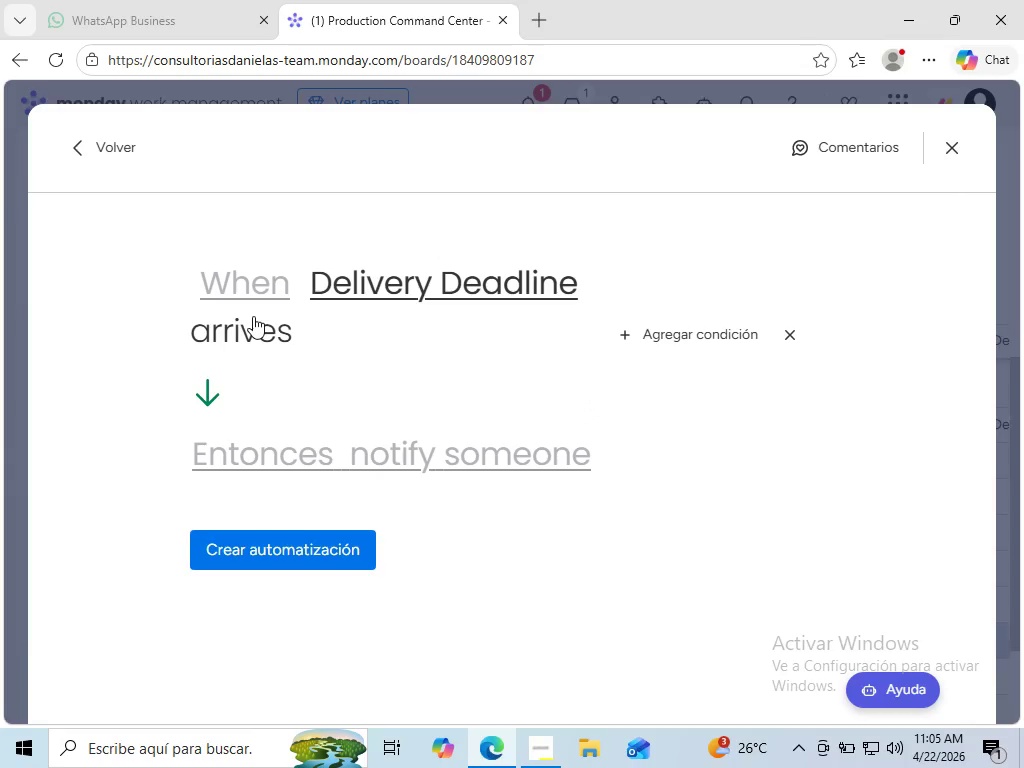 
left_click([261, 277])
 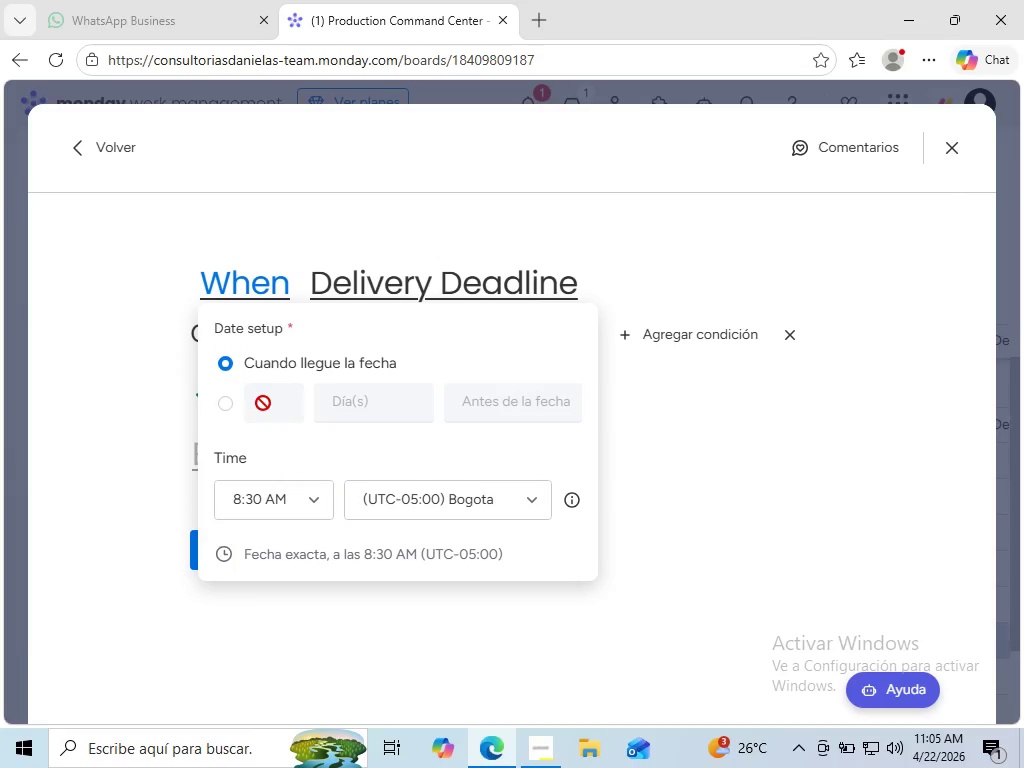 
left_click([227, 407])
 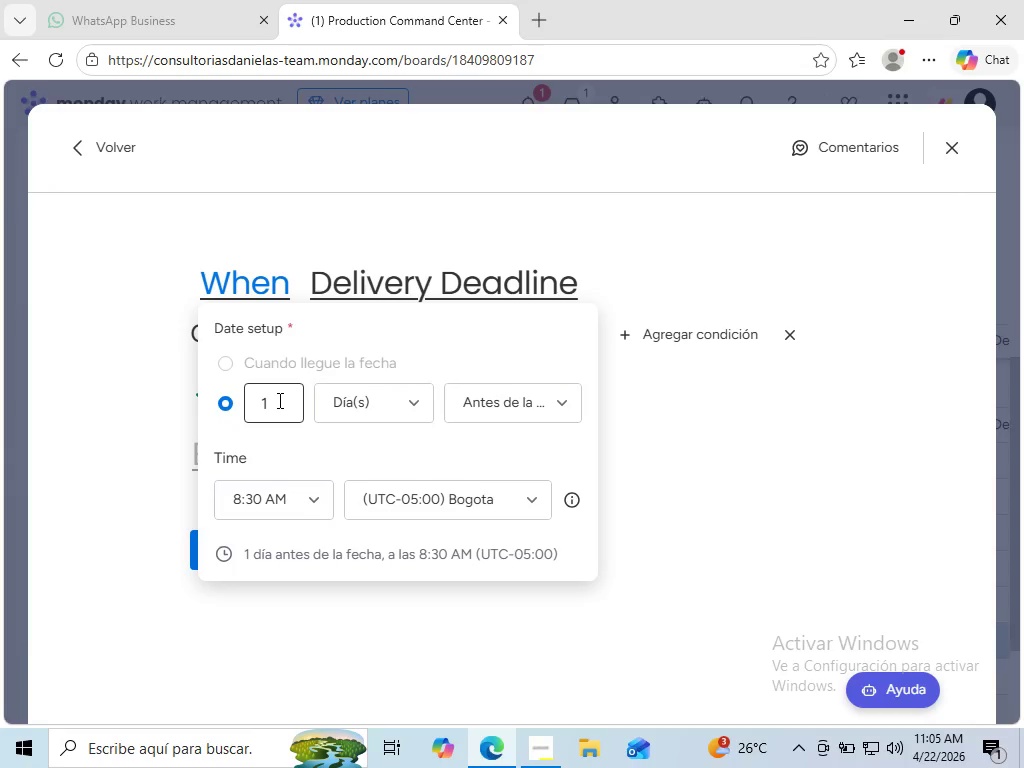 
left_click_drag(start_coordinate=[278, 400], to_coordinate=[232, 402])
 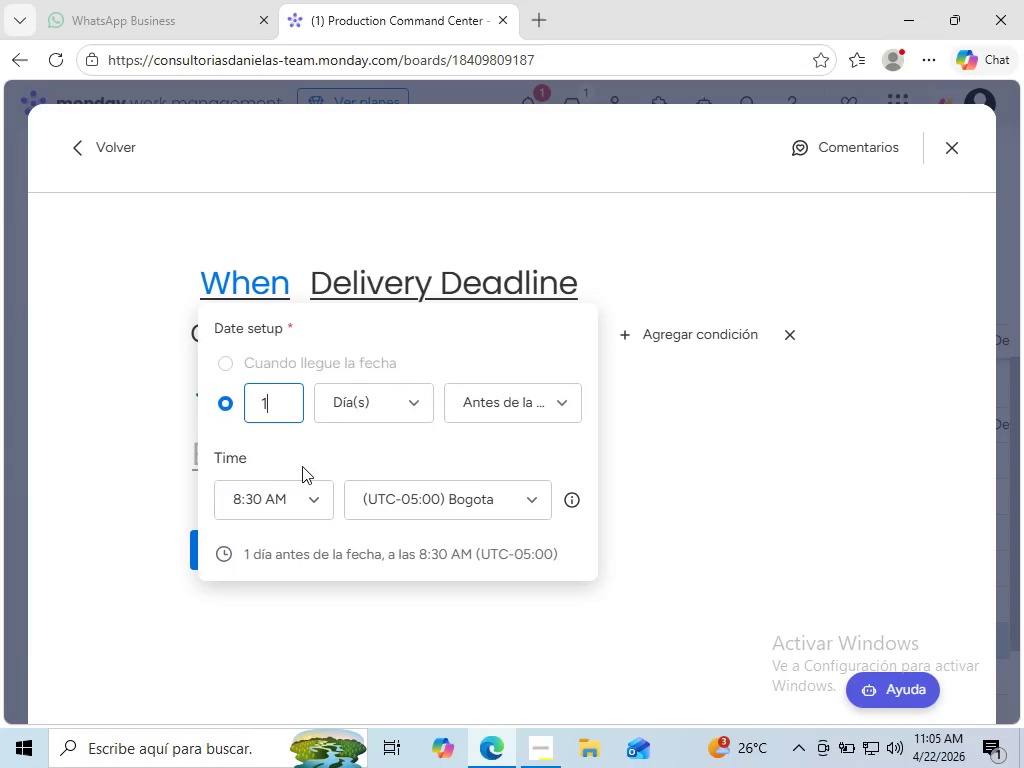 
key(ArrowDown)
 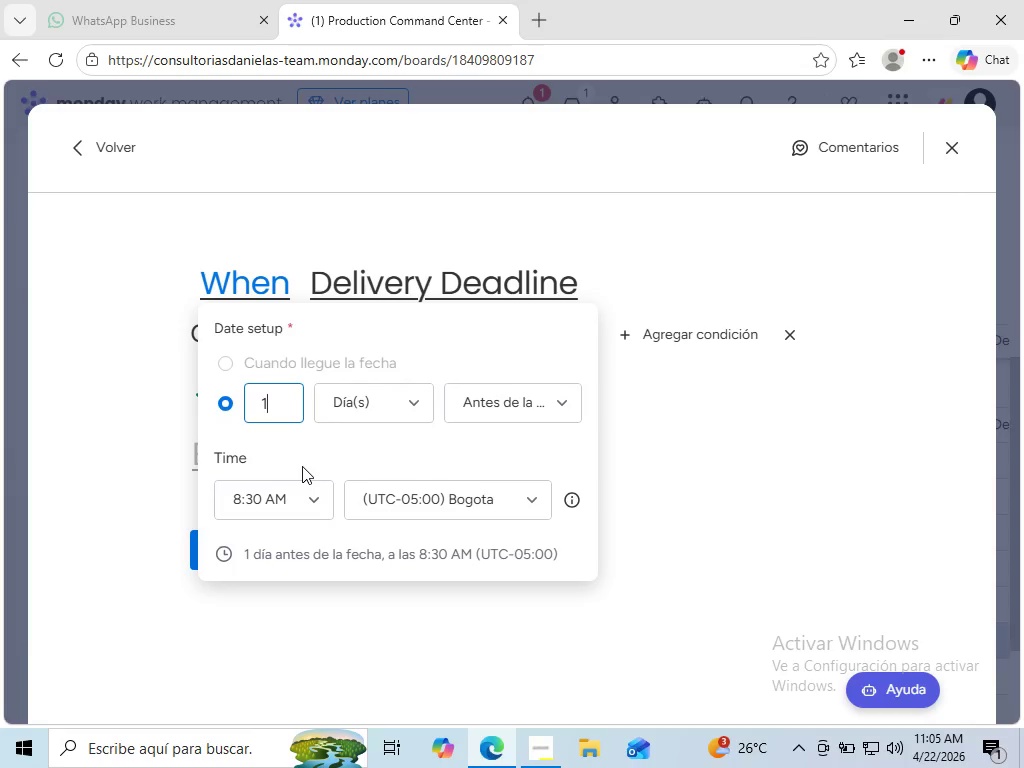 
key(Backspace)
 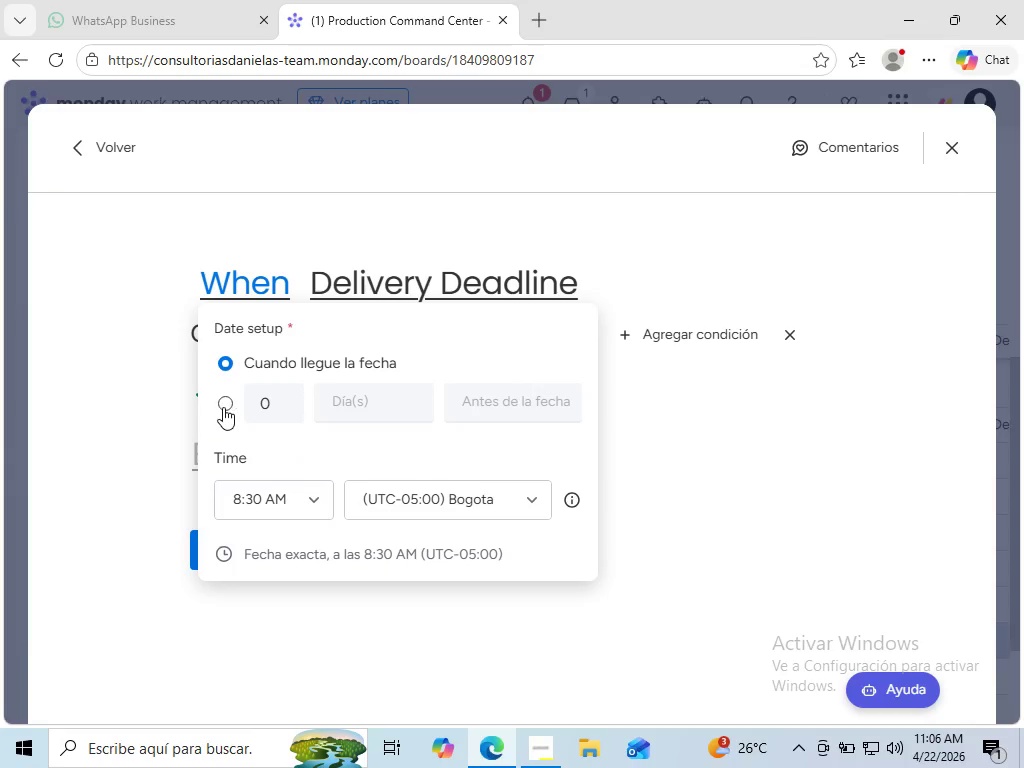 
left_click([223, 407])
 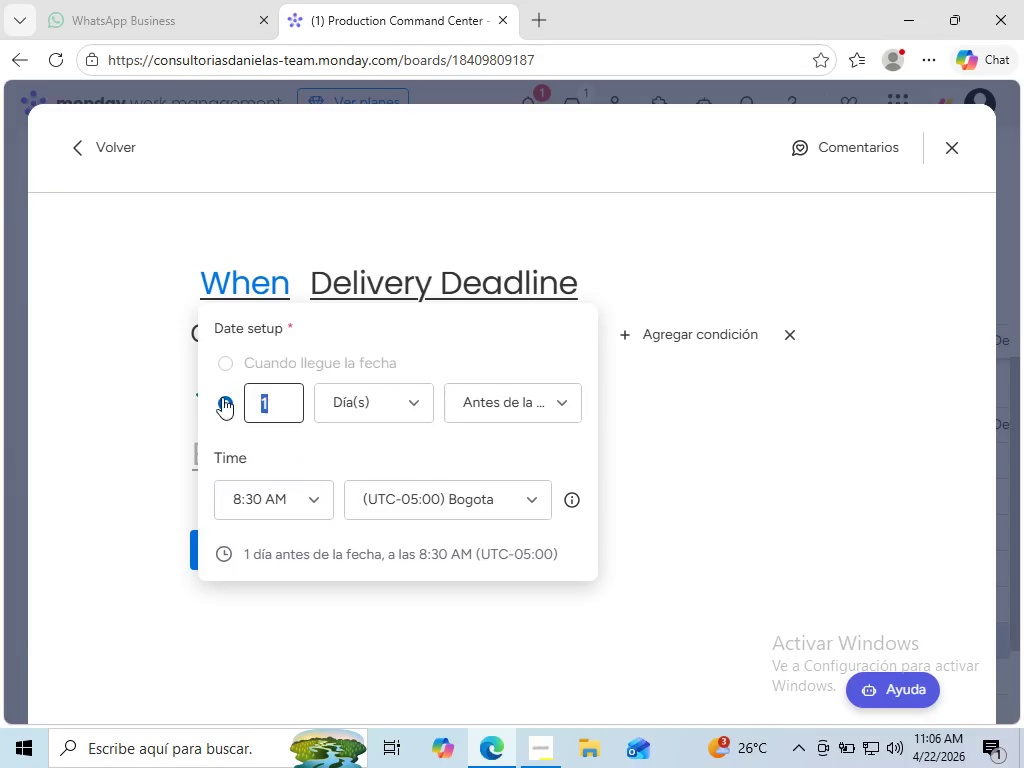 
left_click_drag(start_coordinate=[267, 410], to_coordinate=[222, 397])
 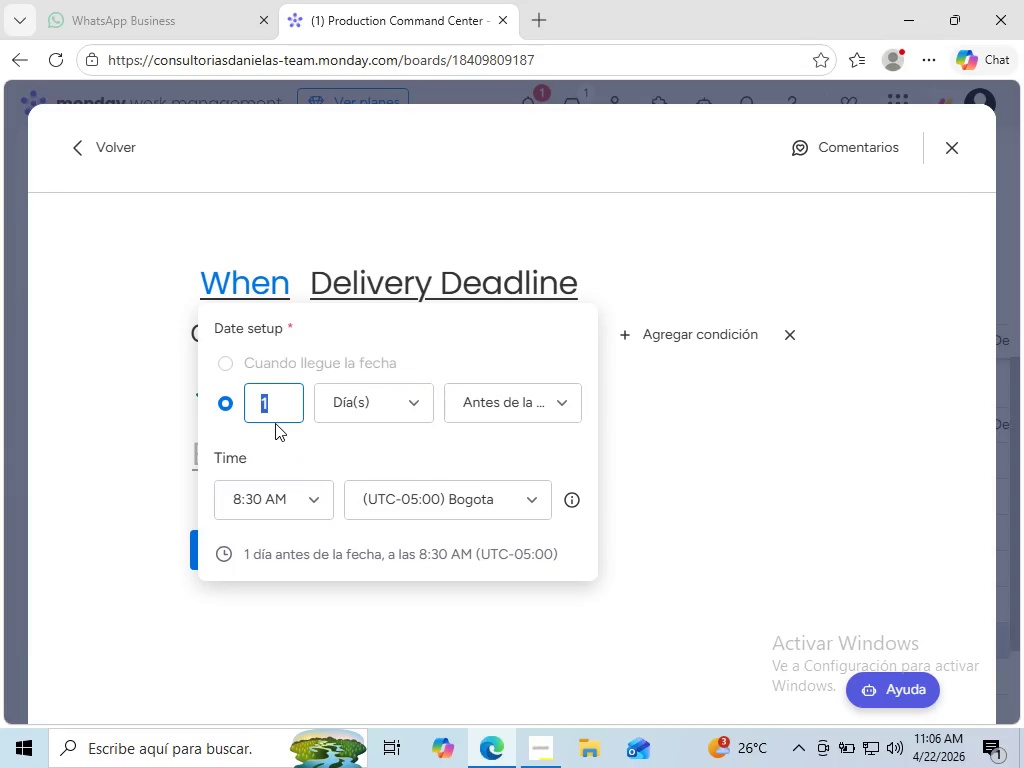 
key(2)
 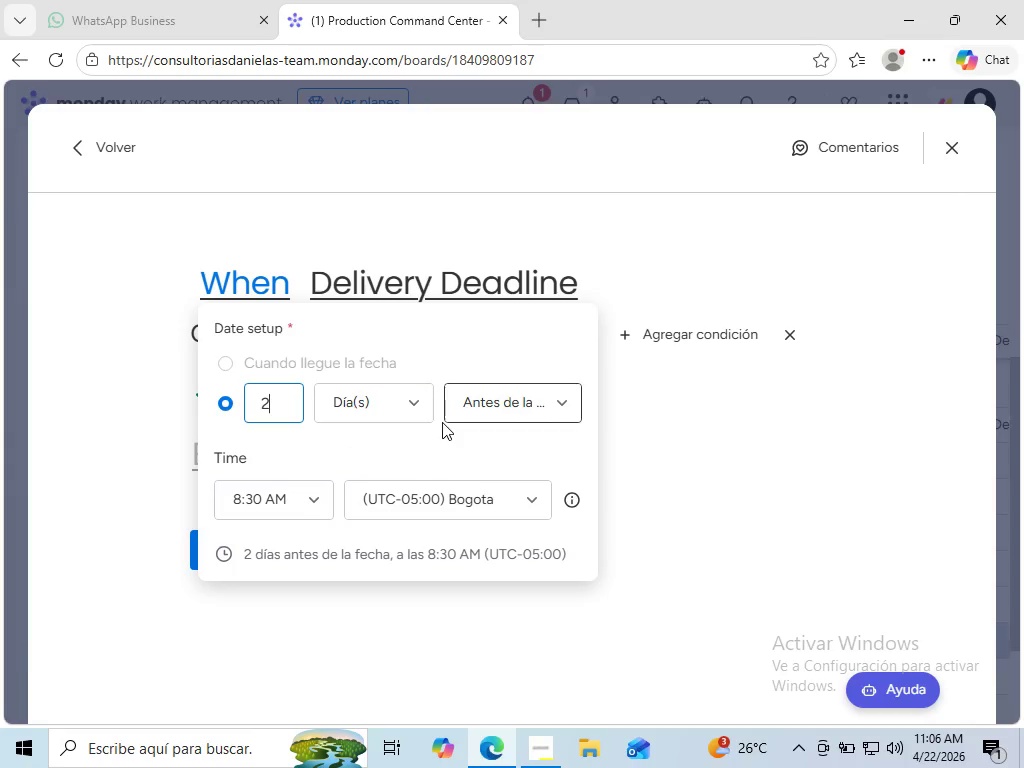 
wait(6.94)
 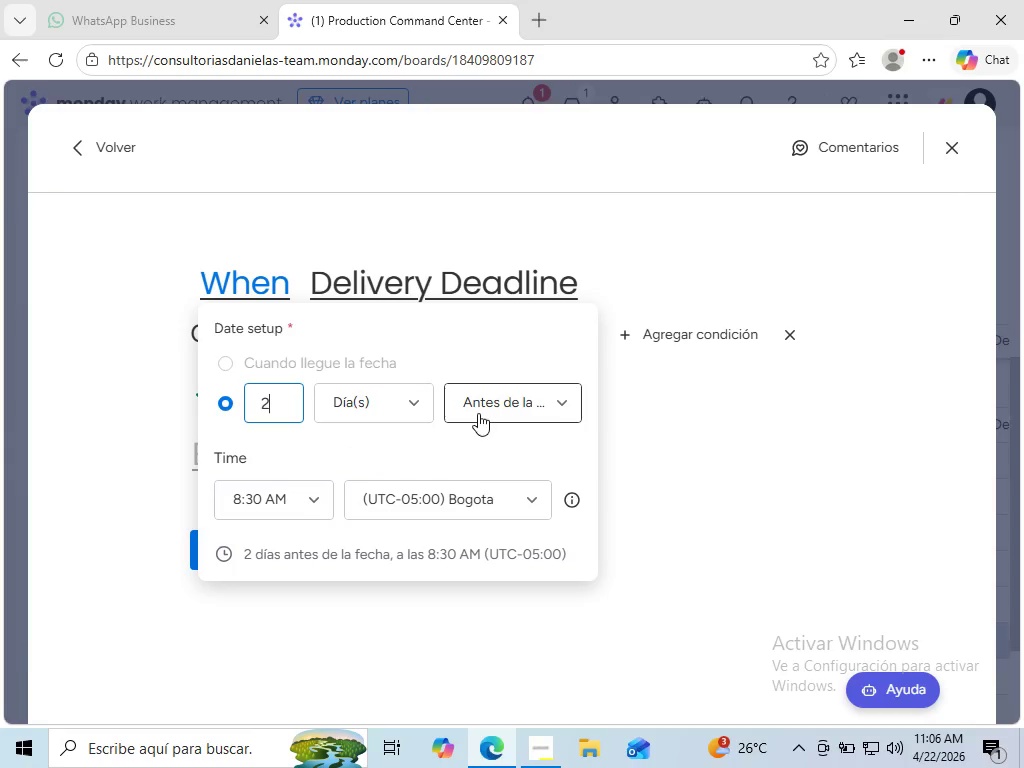 
left_click([123, 458])
 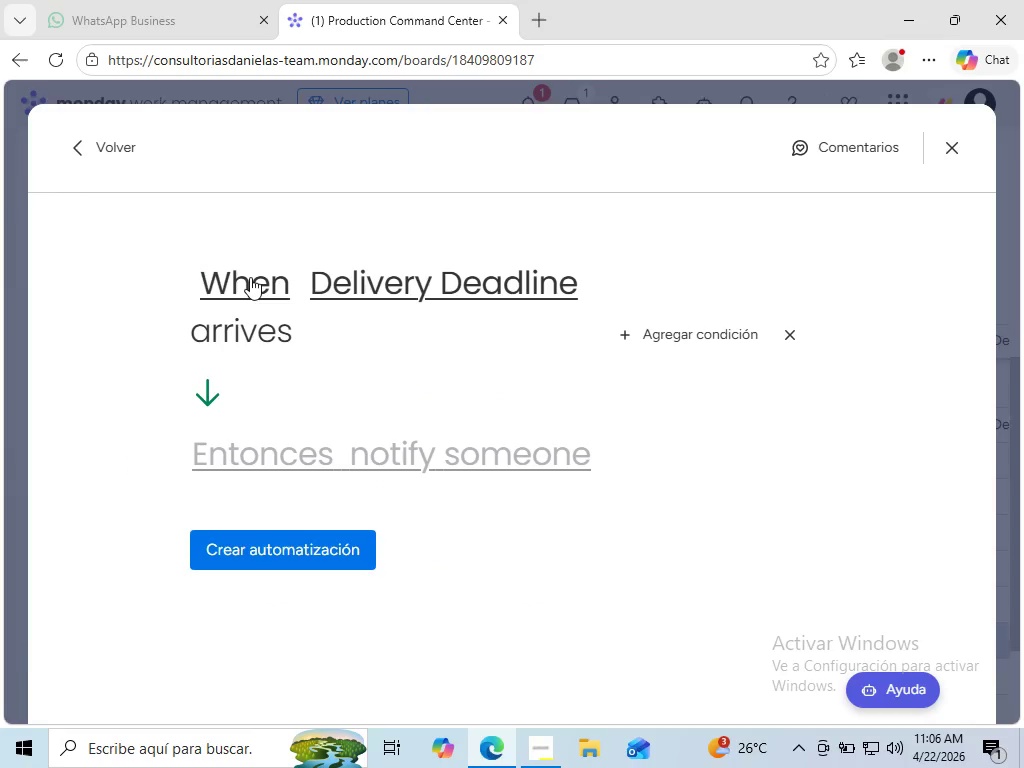 
left_click([250, 277])
 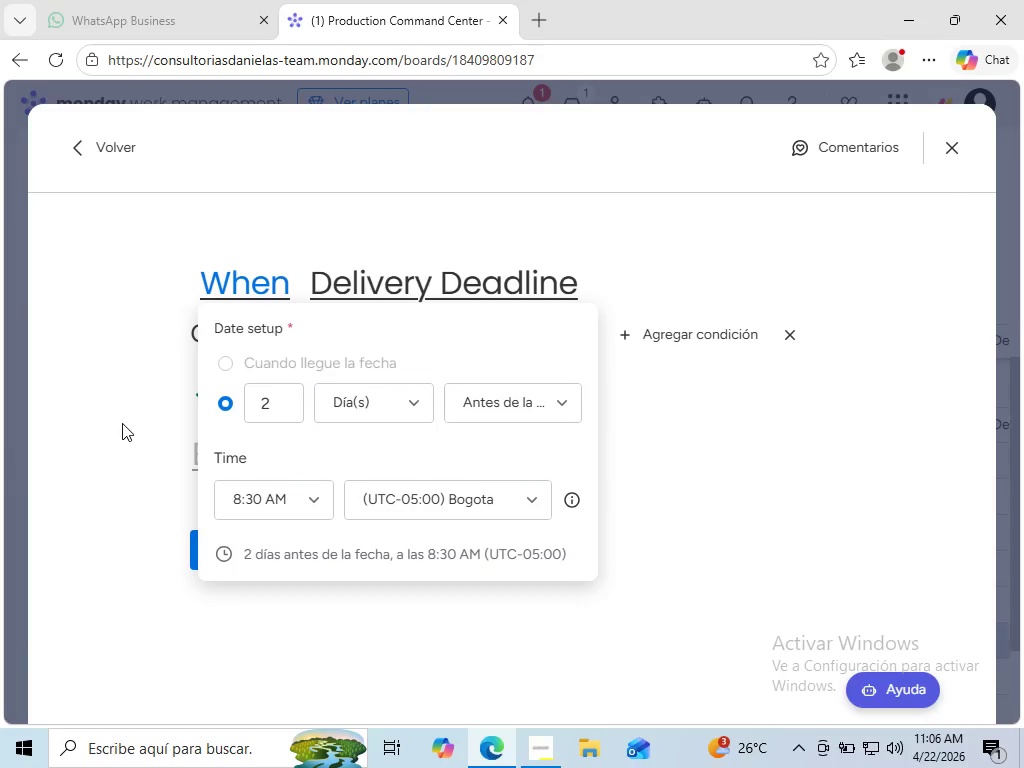 
left_click([122, 423])
 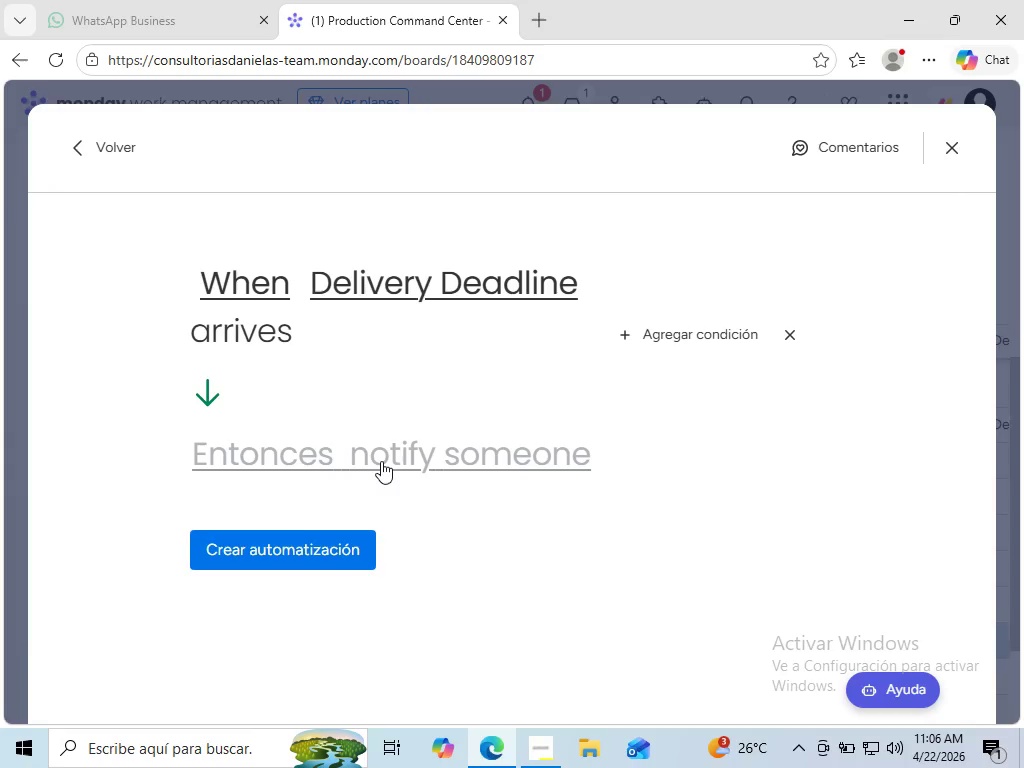 
left_click([381, 461])
 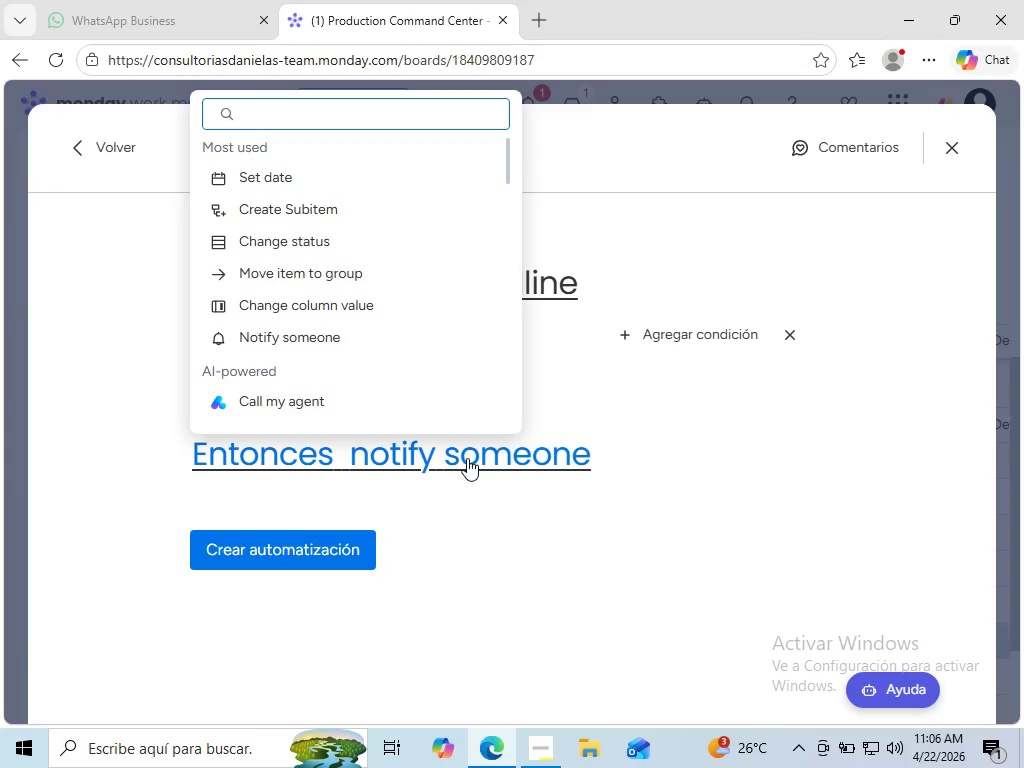 
left_click([478, 461])
 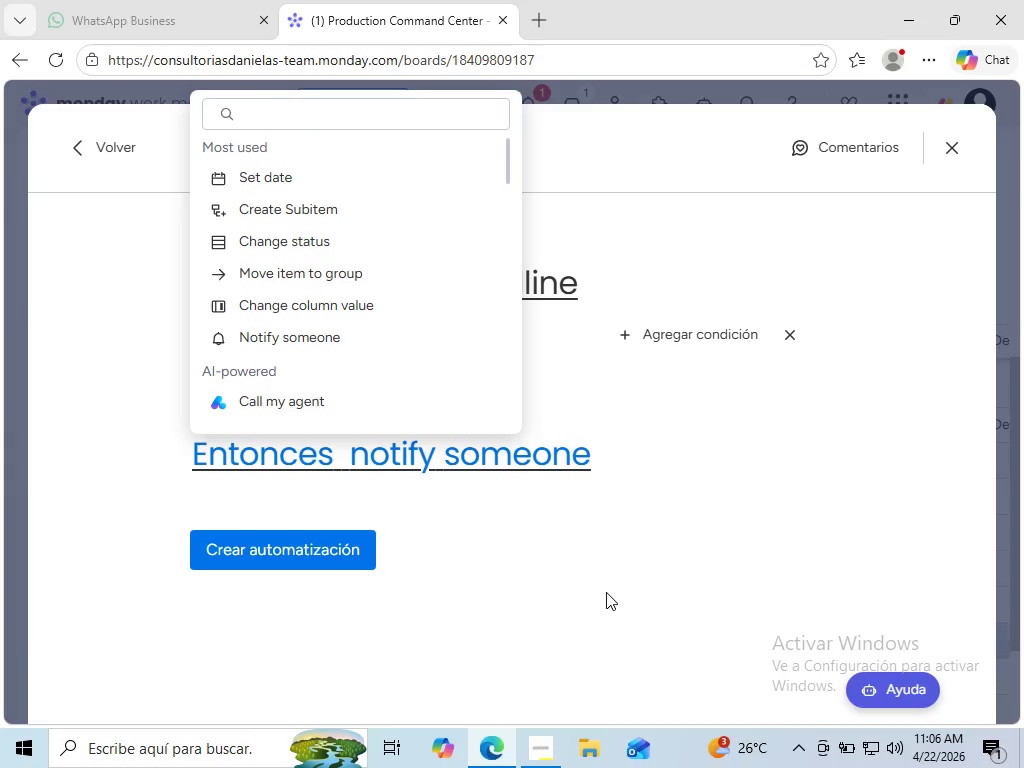 
left_click([606, 592])
 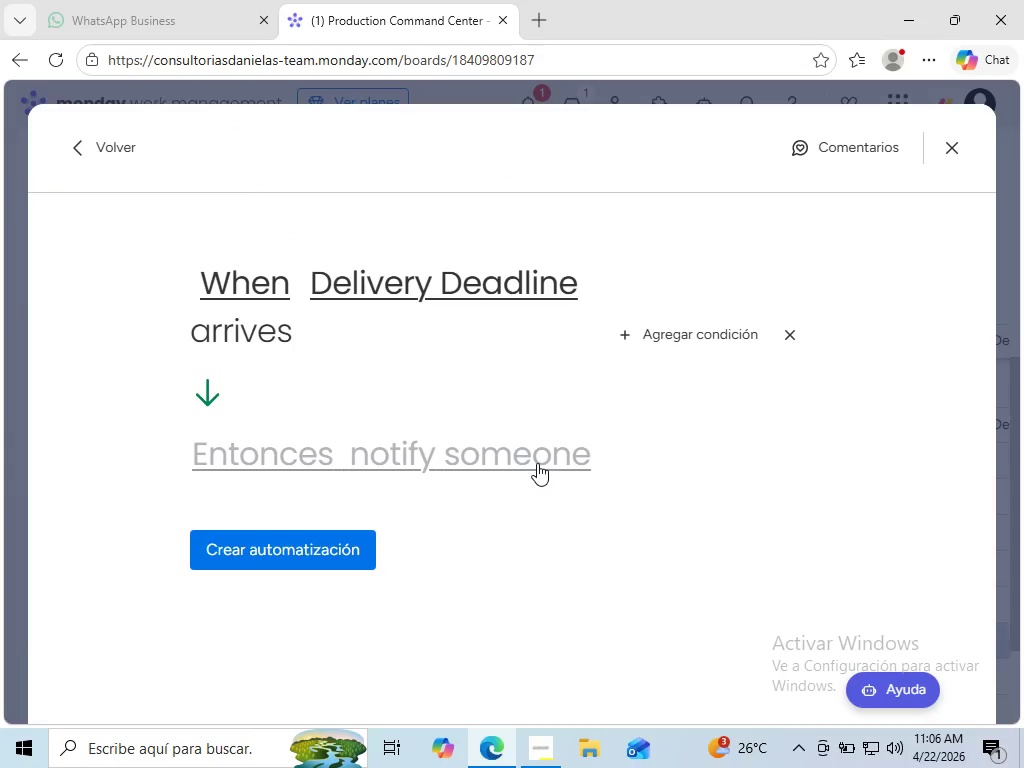 
left_click([537, 463])
 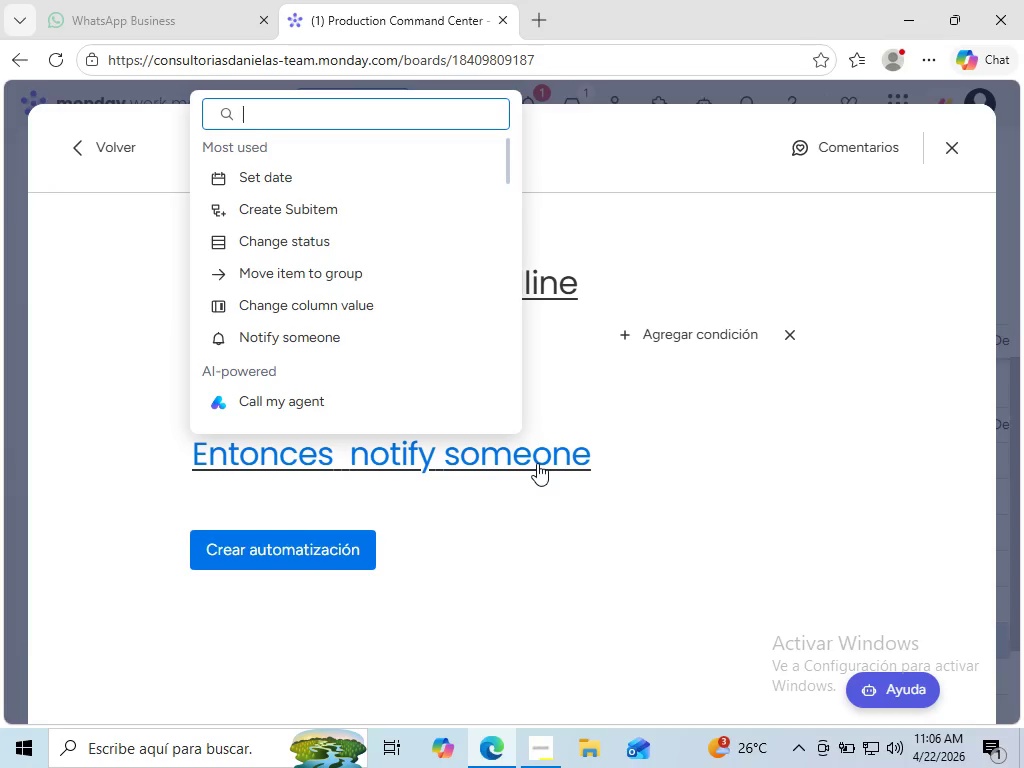 
left_click([537, 463])
 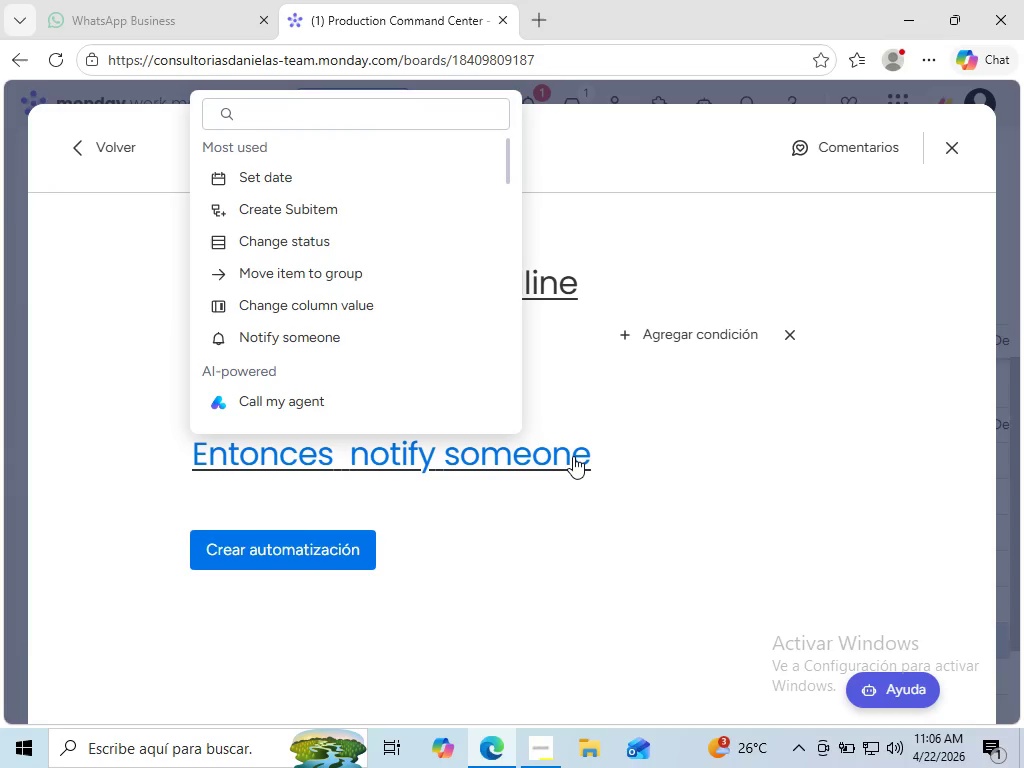 
left_click([573, 456])
 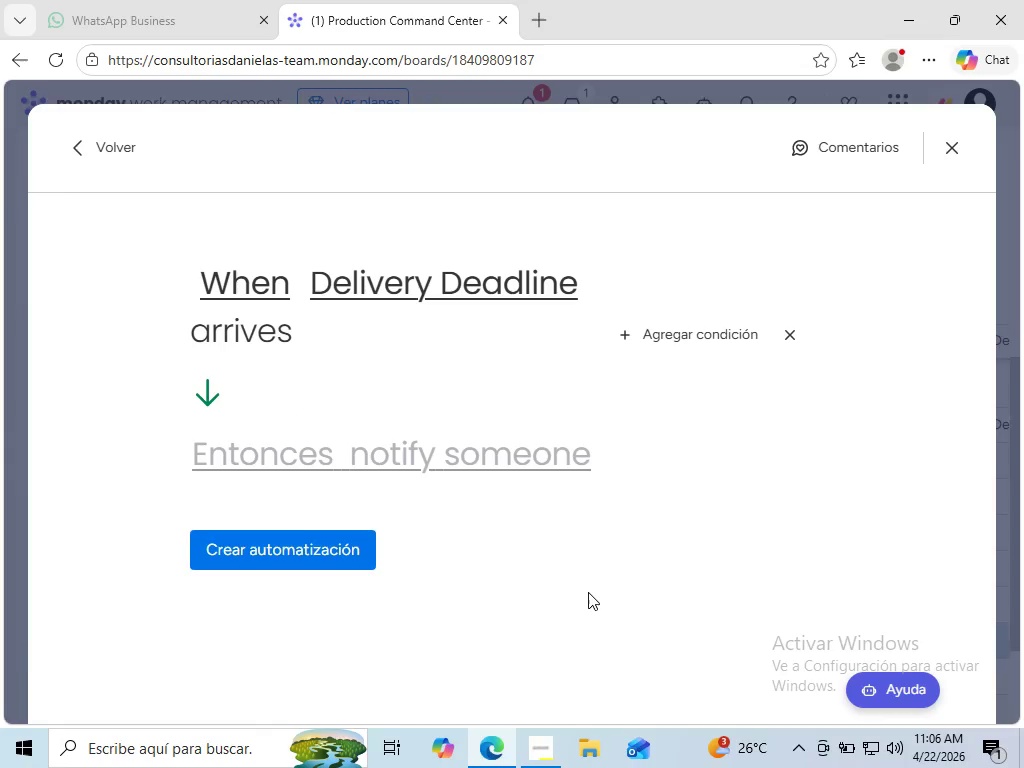 
left_click([588, 592])
 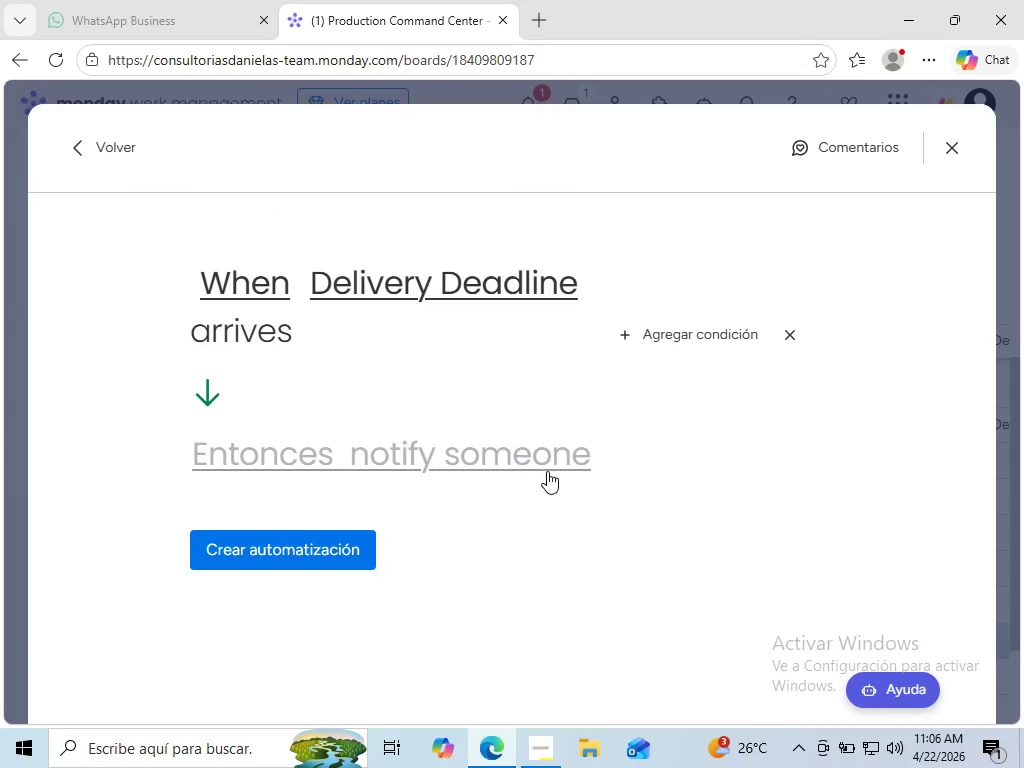 
left_click([542, 463])
 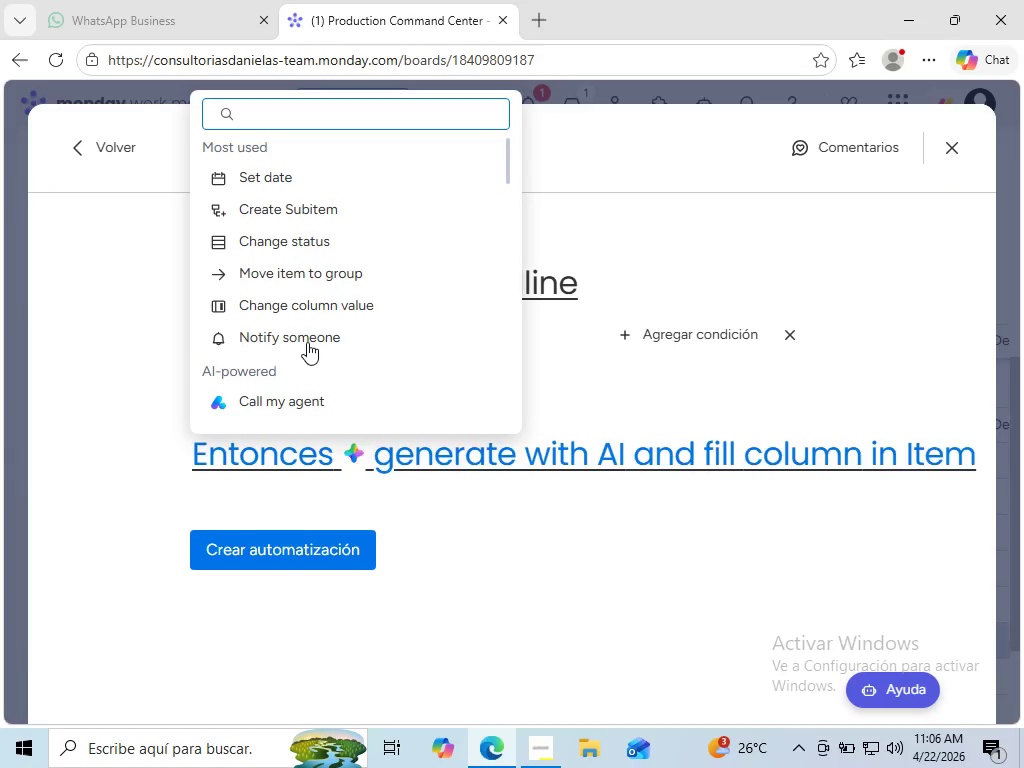 
left_click([302, 333])
 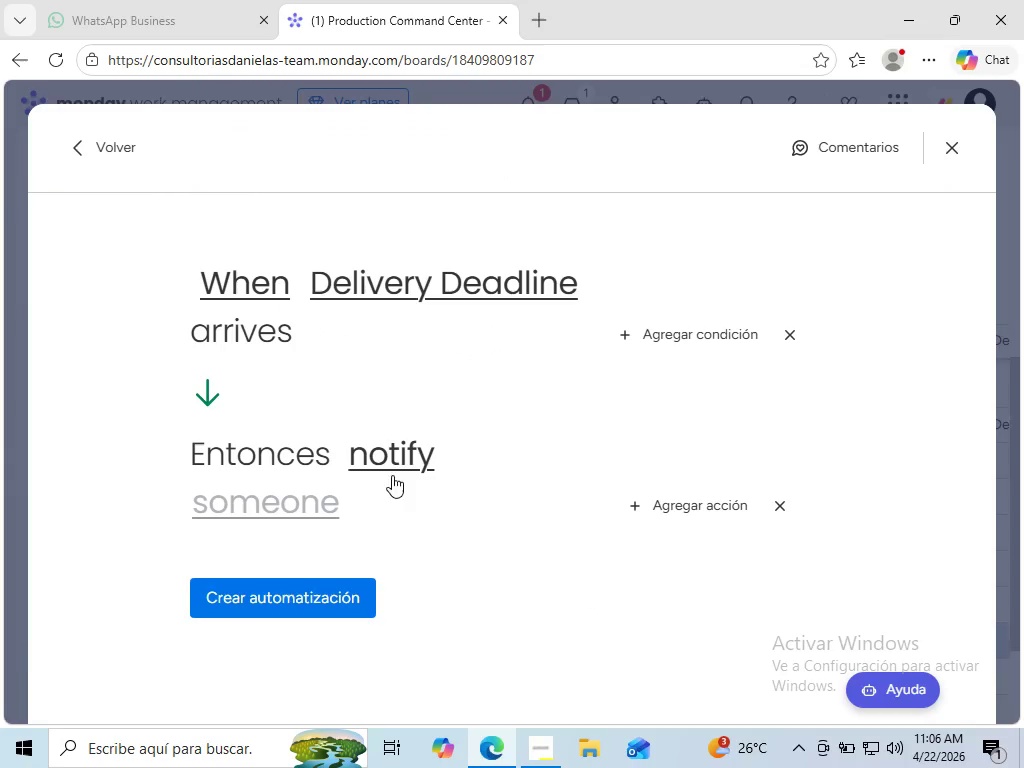 
left_click([402, 465])
 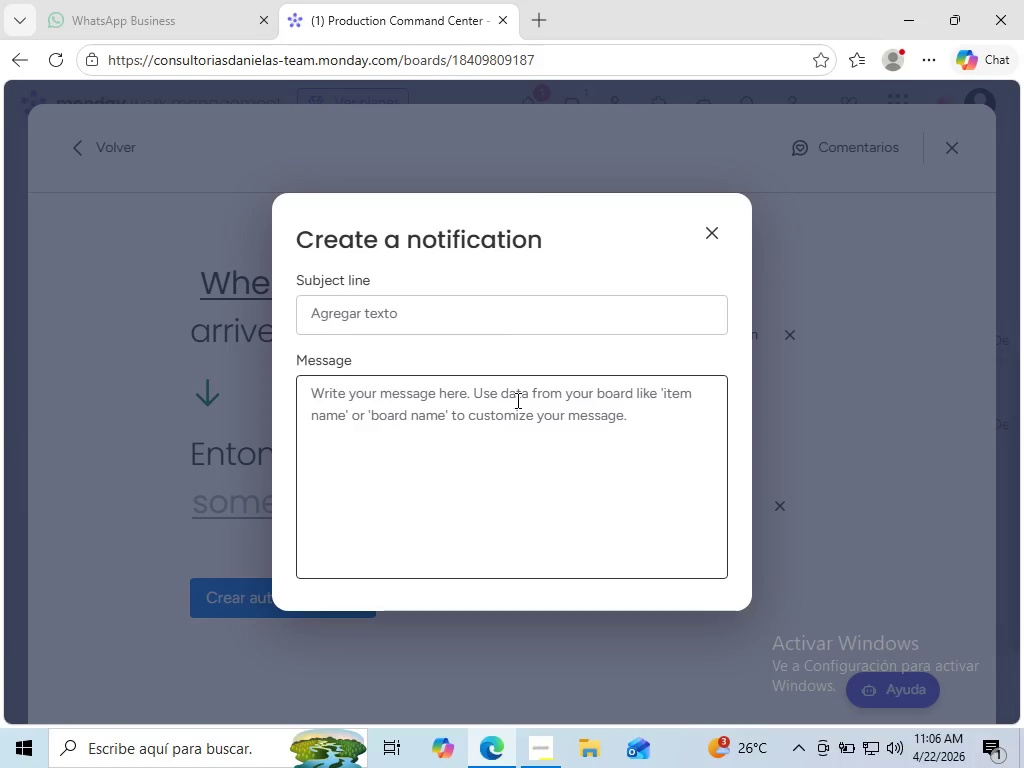 
left_click([712, 233])
 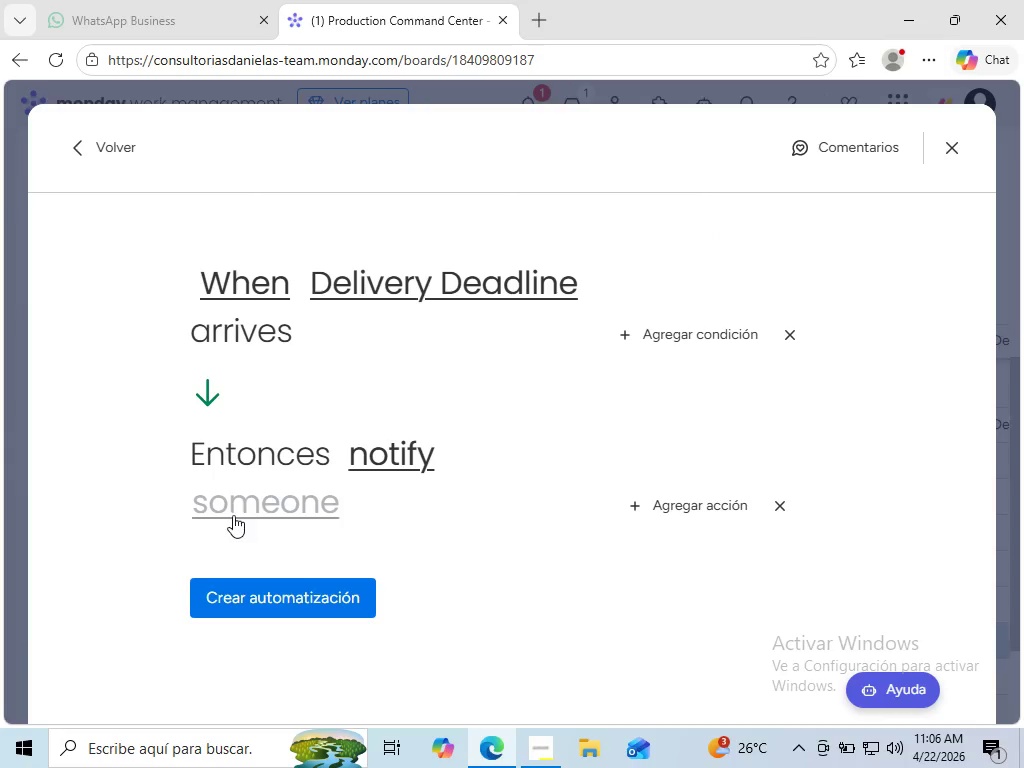 
left_click([232, 517])
 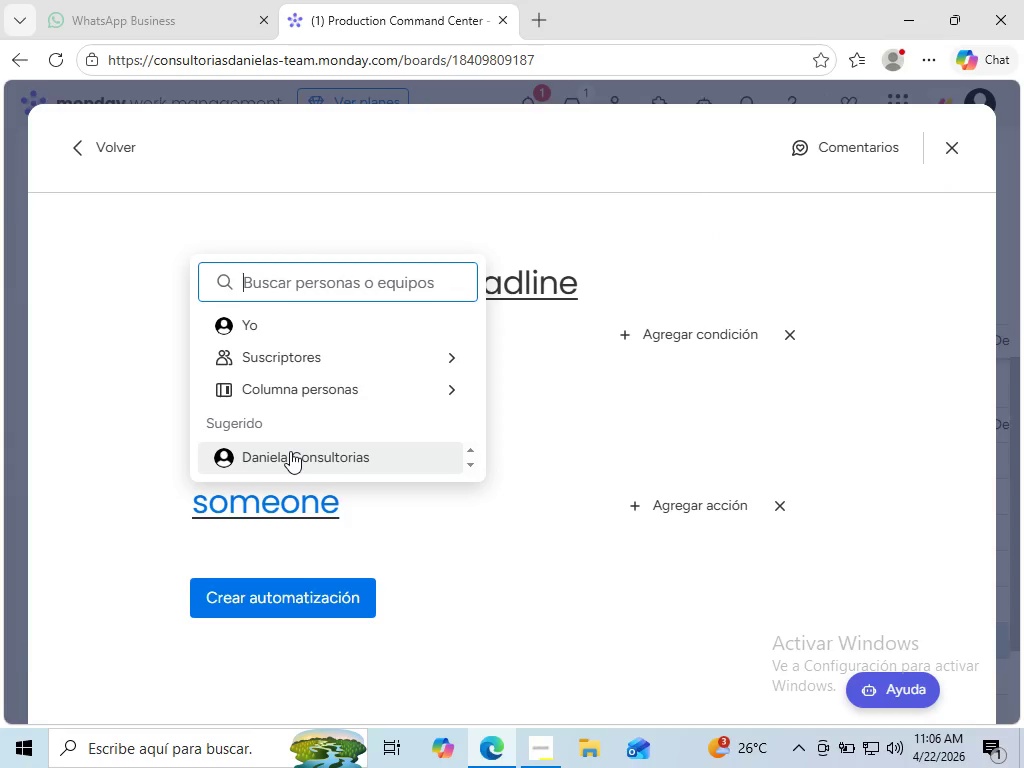 
left_click([290, 451])
 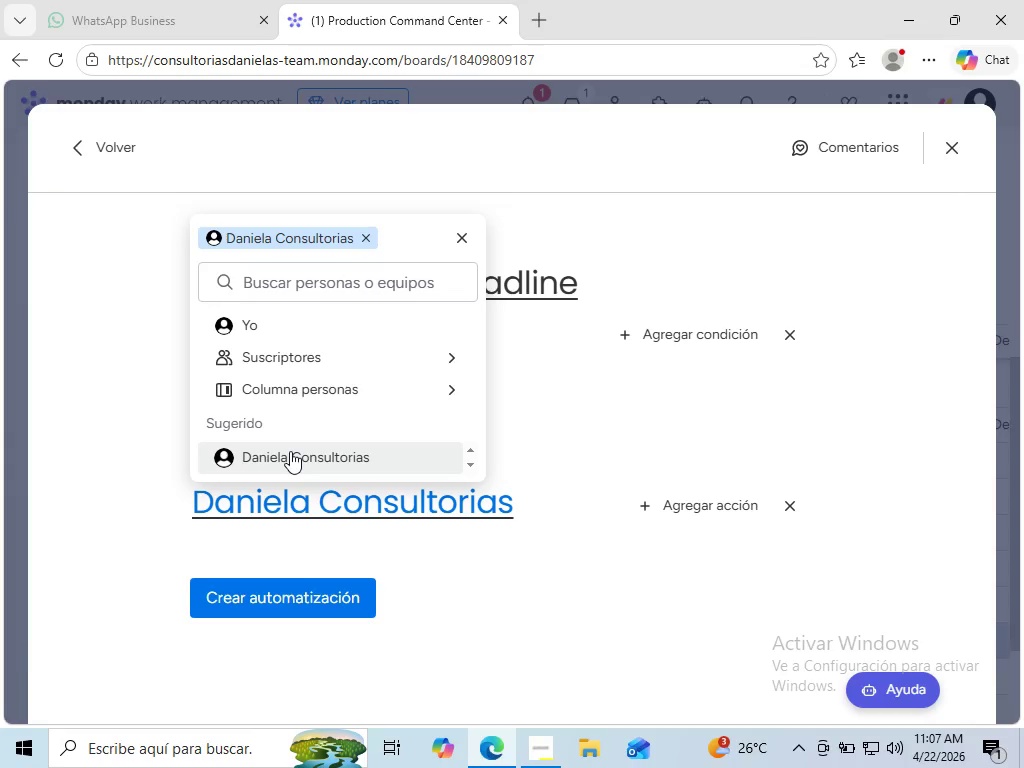 
wait(32.58)
 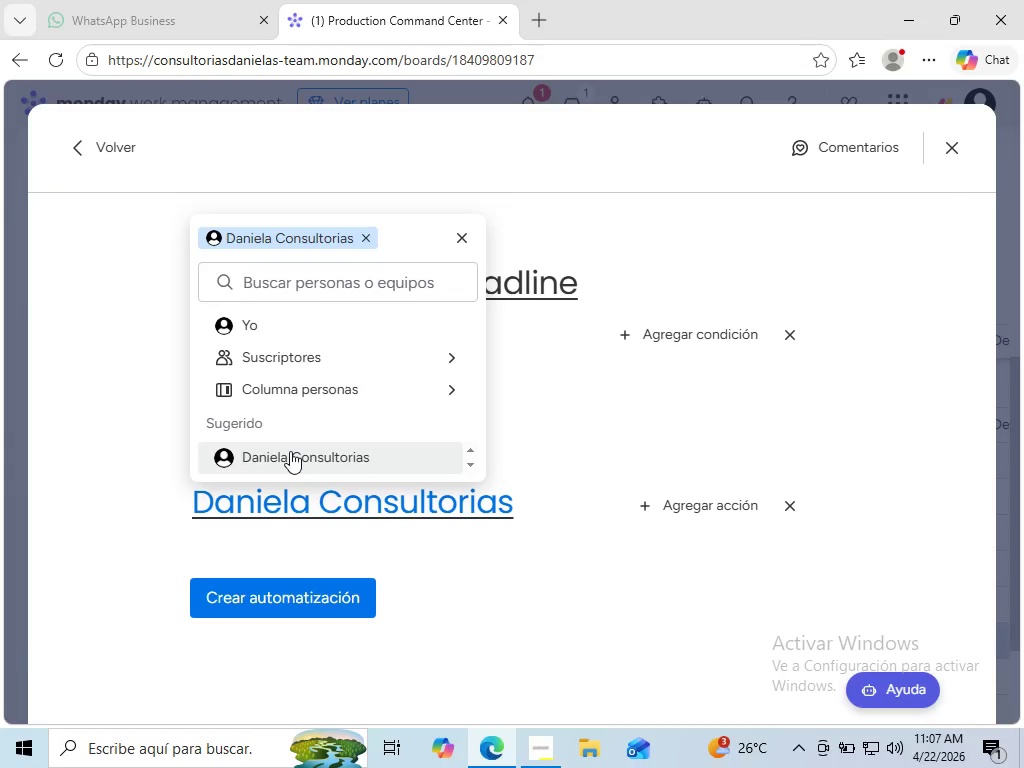 
left_click([290, 451])
 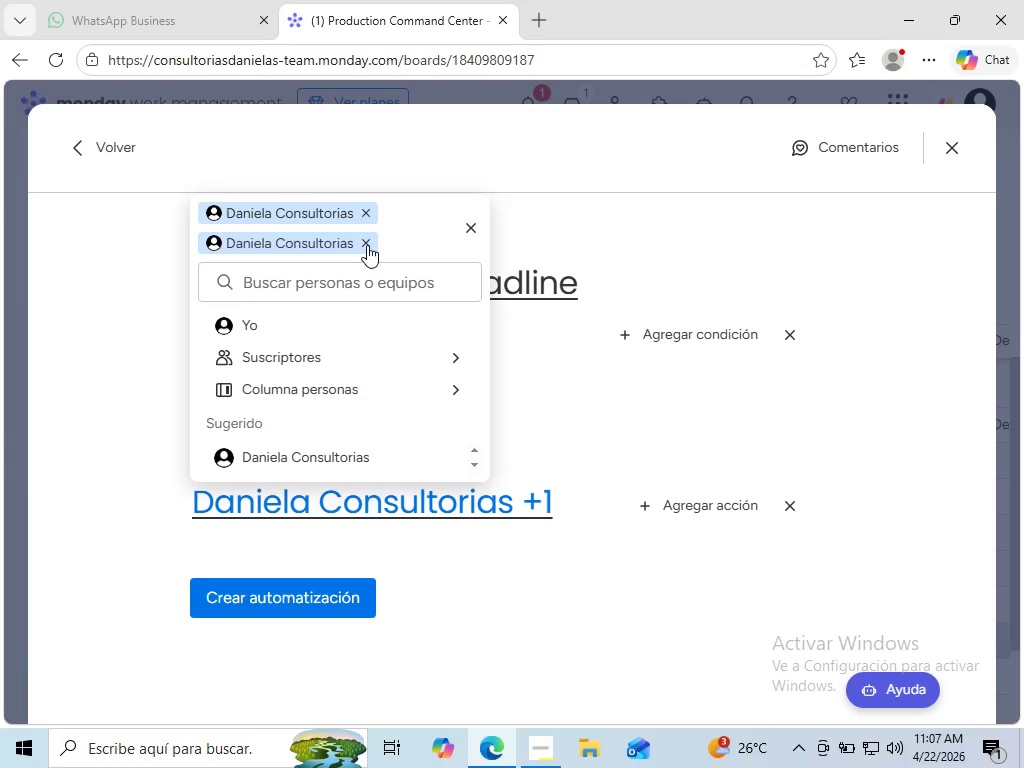 
left_click([362, 246])
 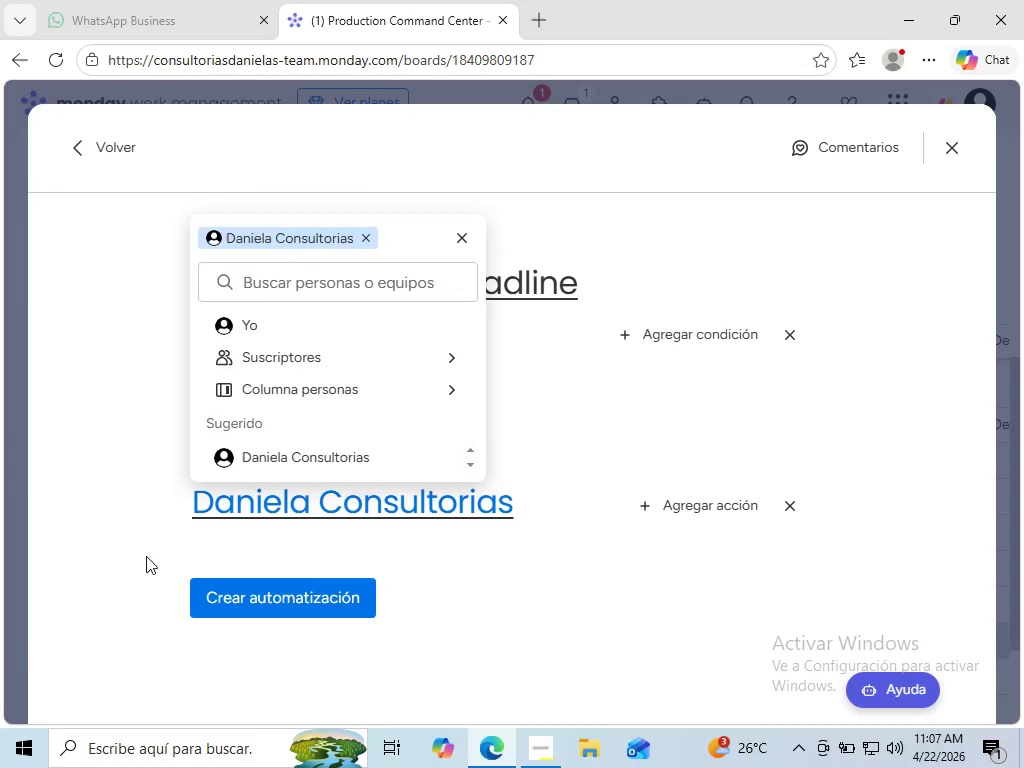 
left_click([146, 556])
 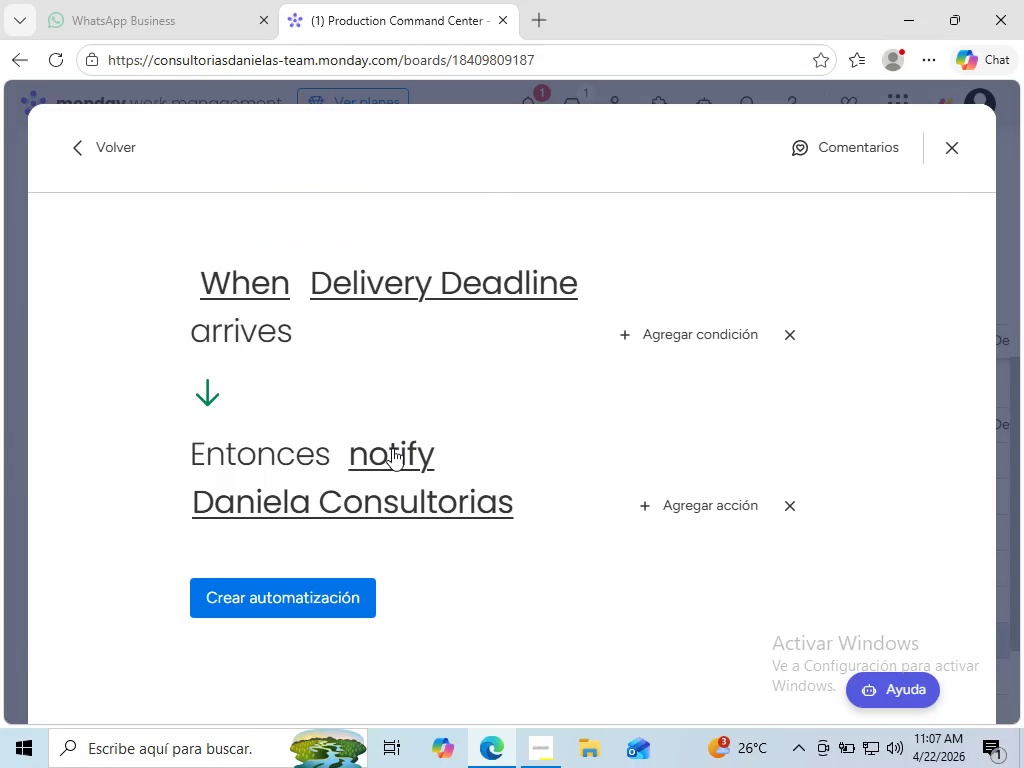 
left_click([392, 448])
 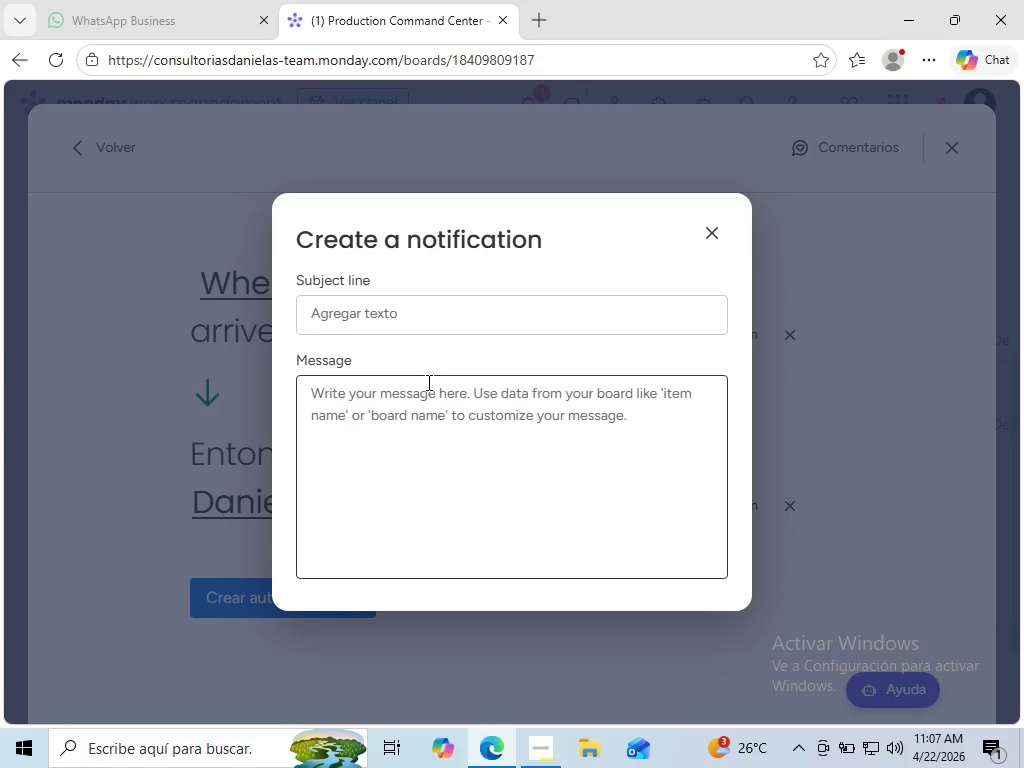 
left_click([432, 417])
 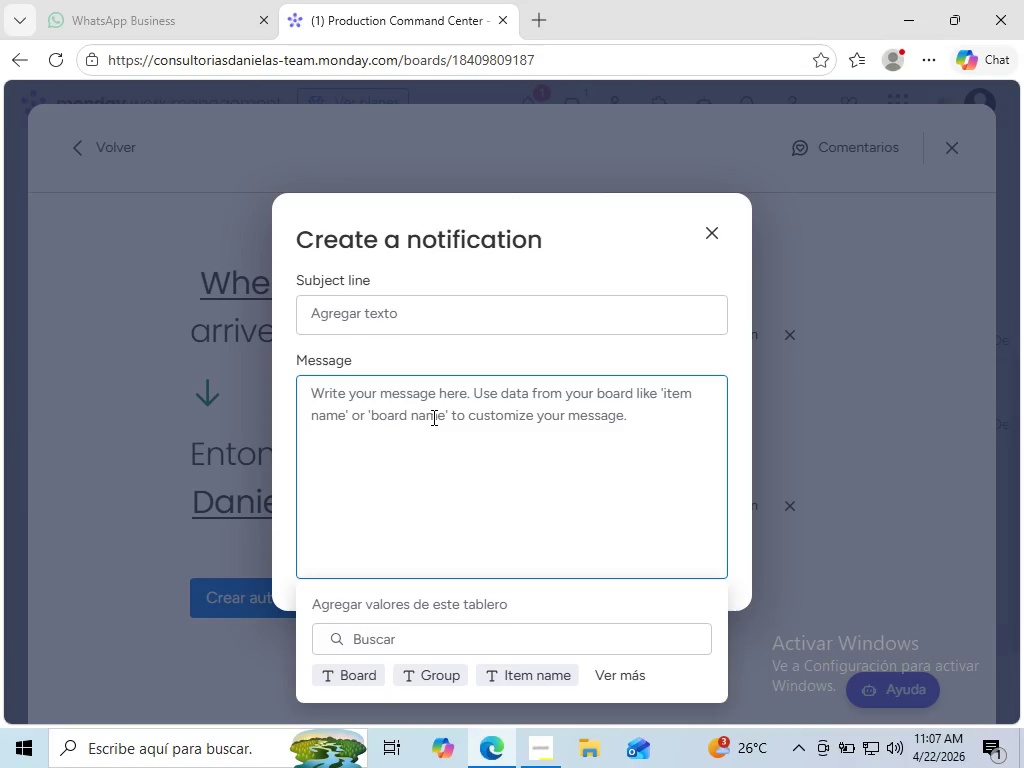 
type(Deadline in 2 days)
 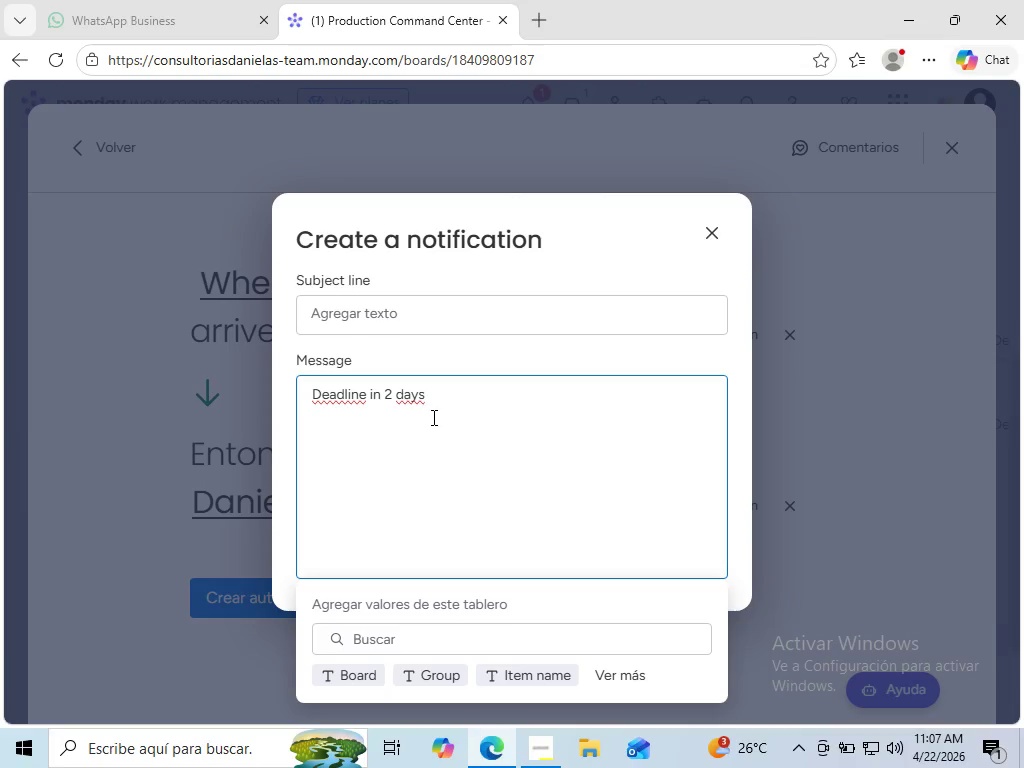 
type(. Make)
 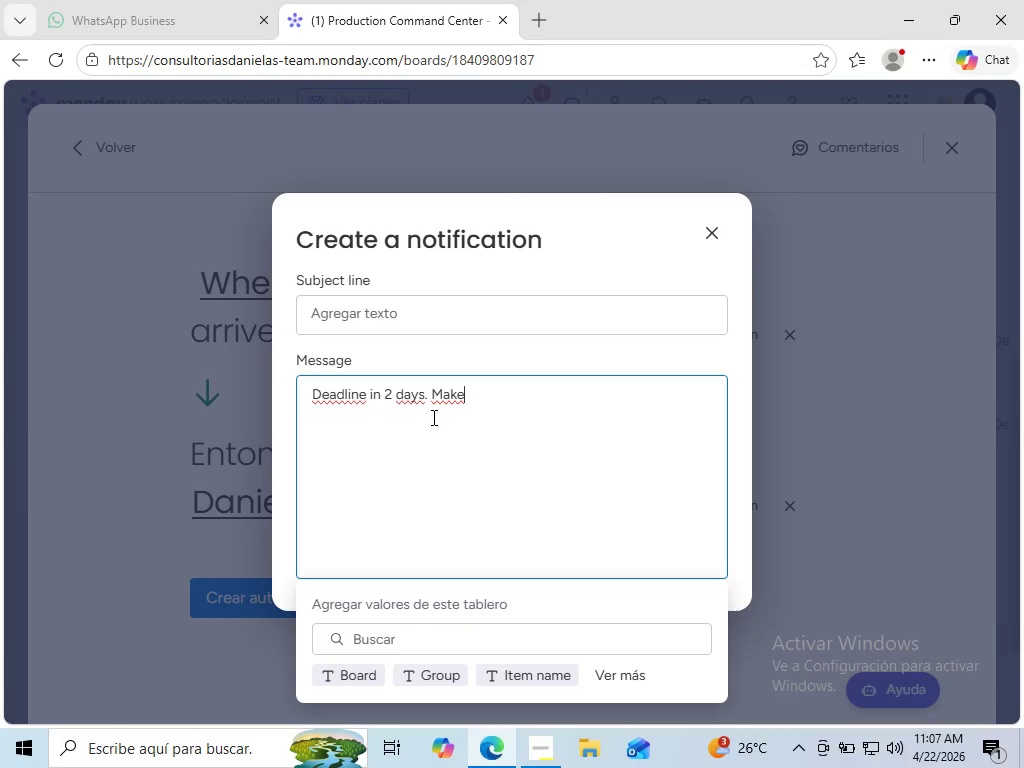 
type( si)
key(Backspace)
type(ure delivery is on track)
 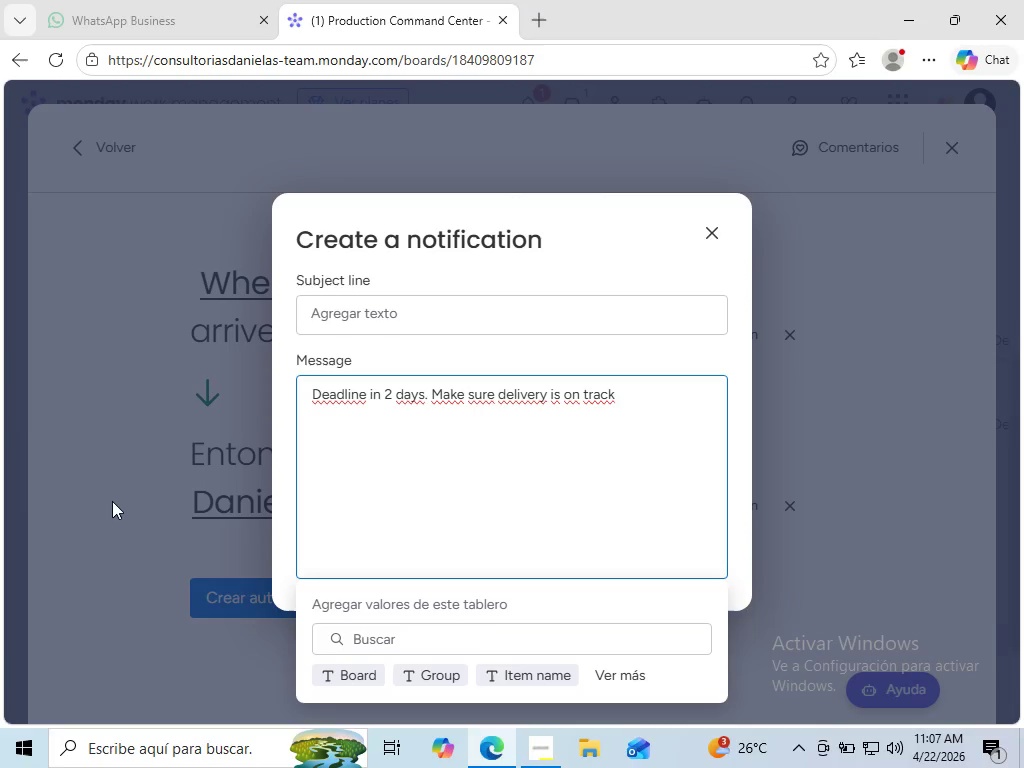 
left_click([112, 501])
 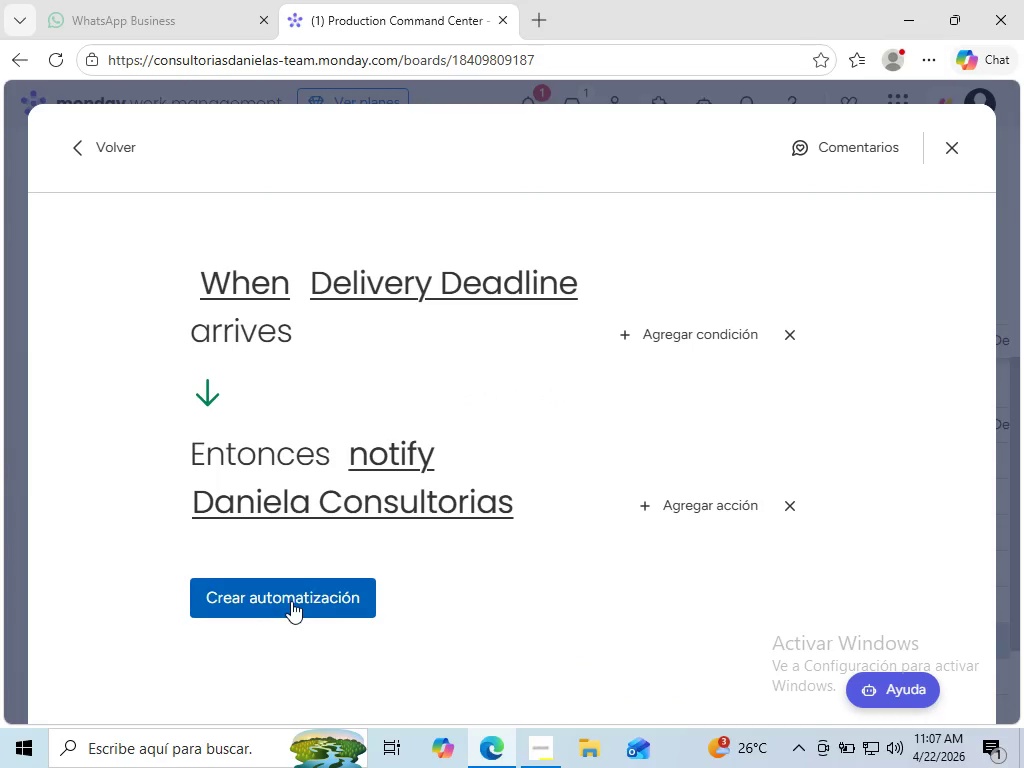 
left_click([291, 601])
 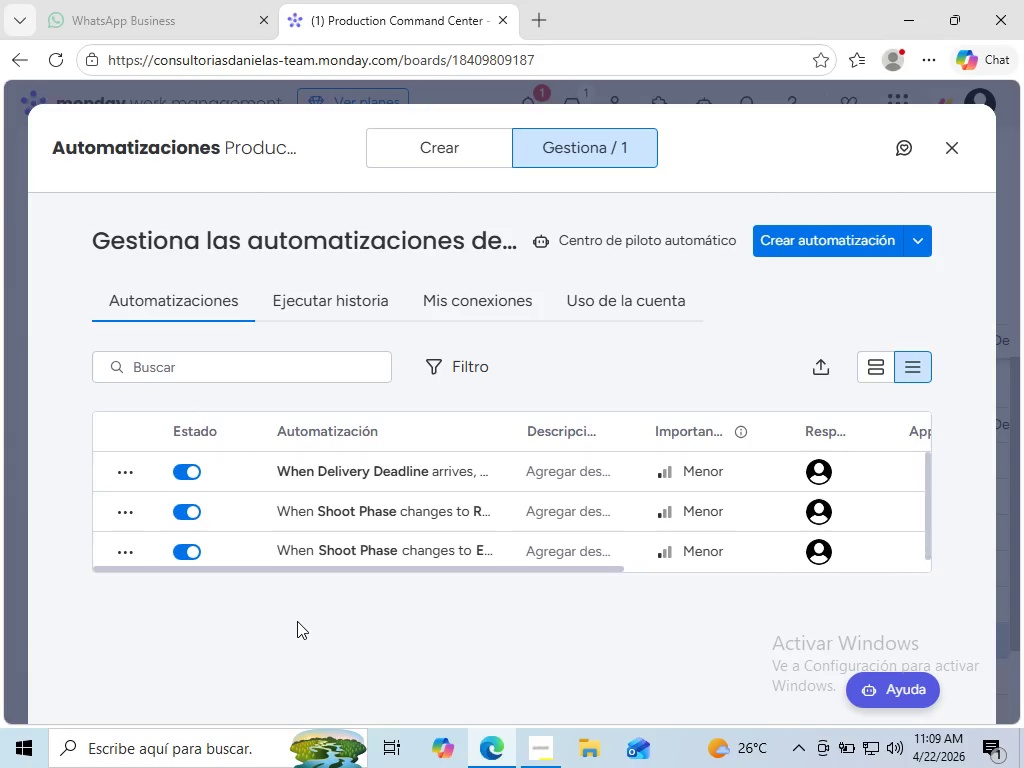 
wait(98.67)
 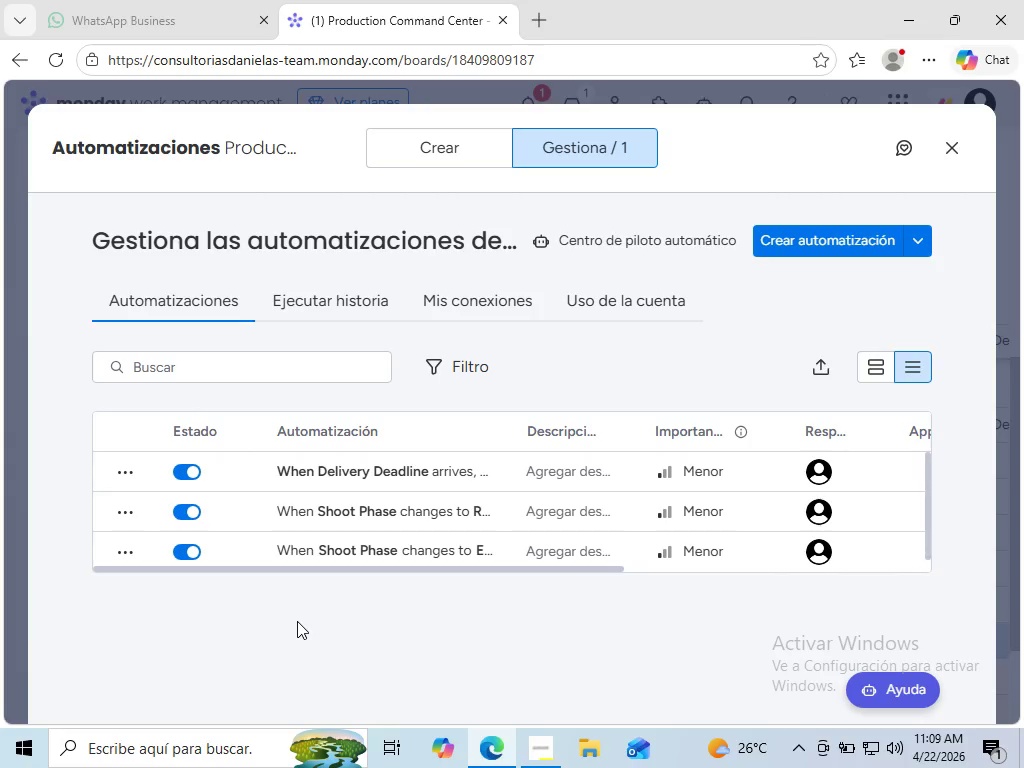 
left_click([952, 161])
 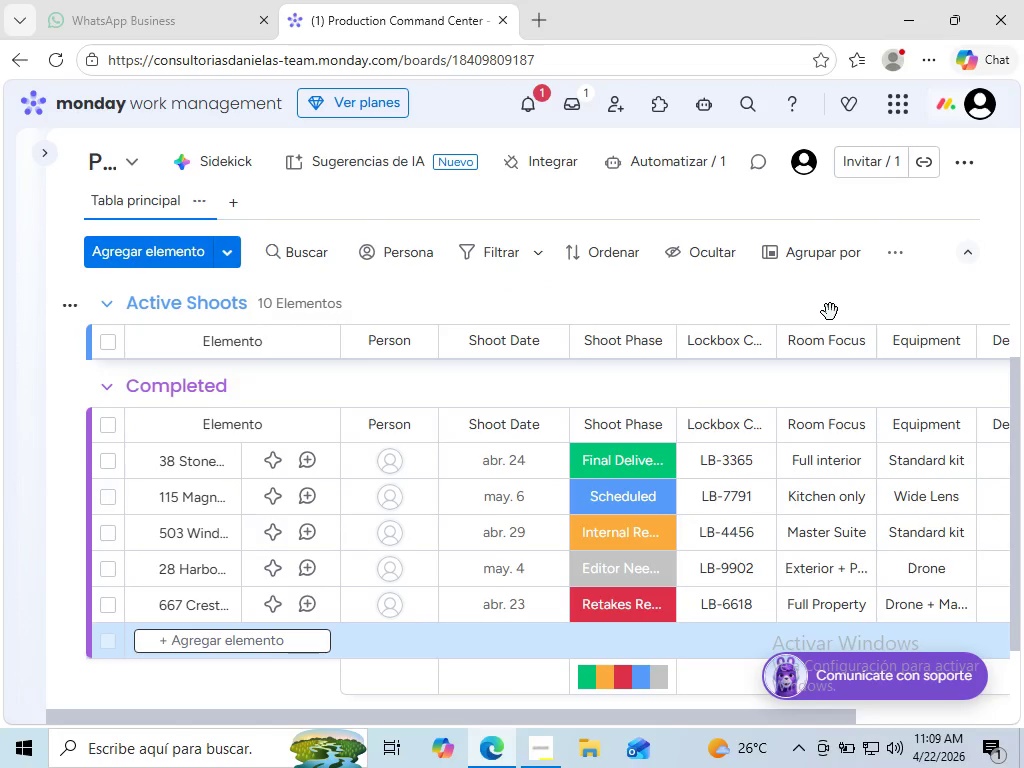 
wait(8.05)
 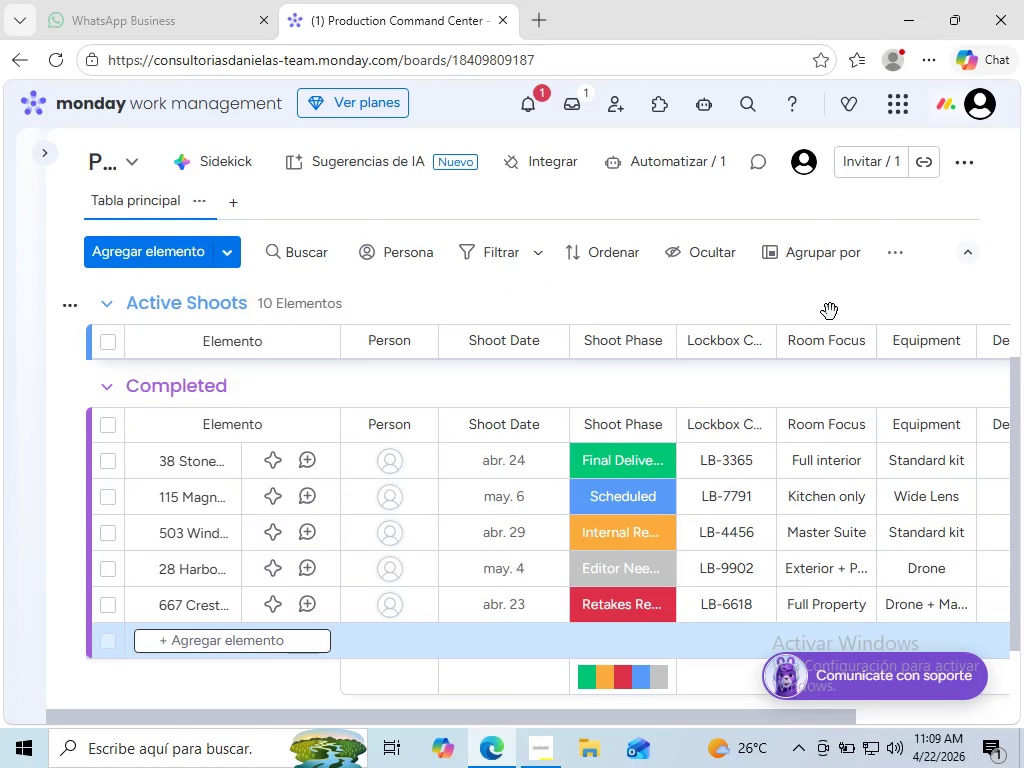 
left_click([232, 202])
 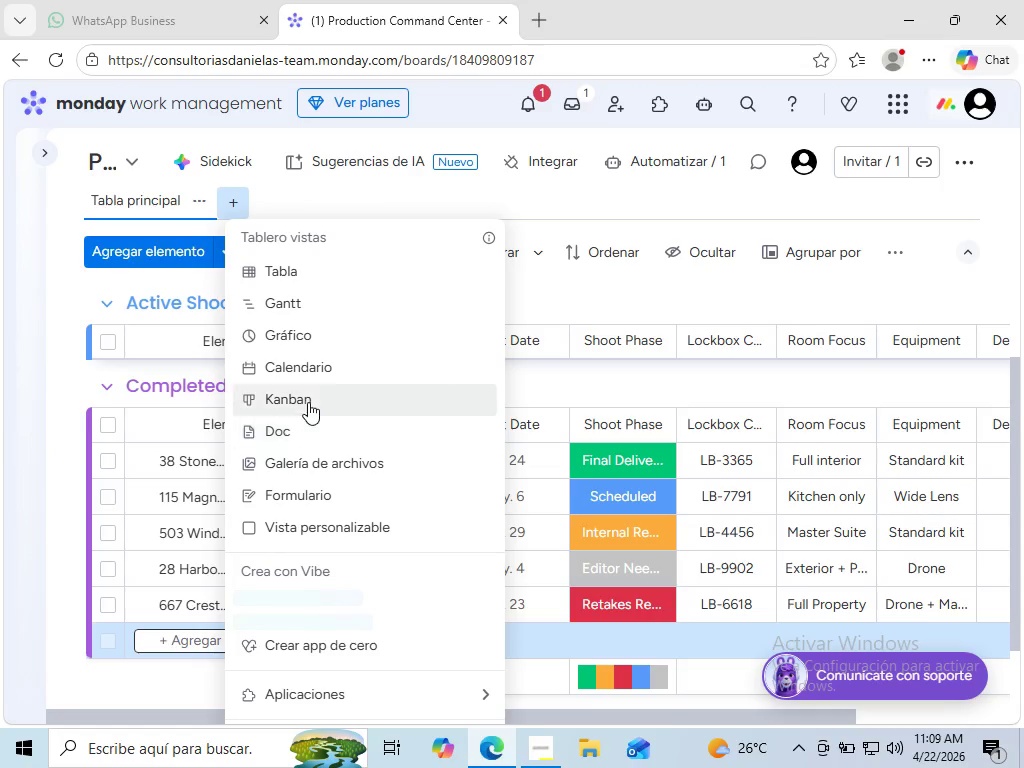 
left_click([308, 402])
 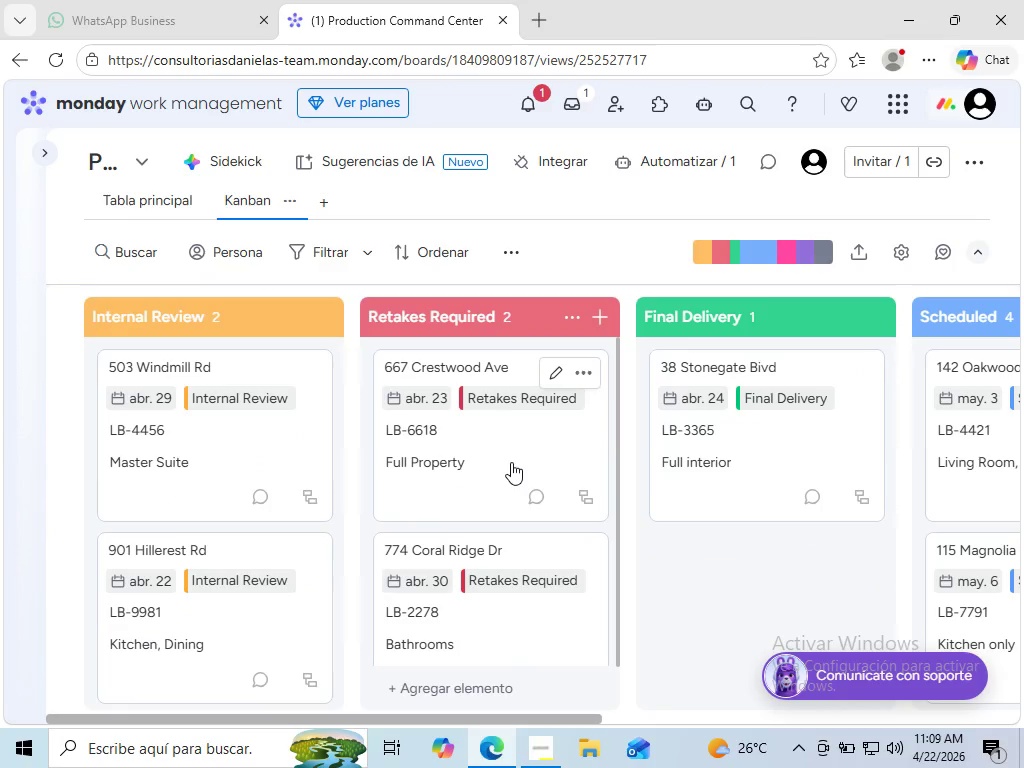 
wait(20.14)
 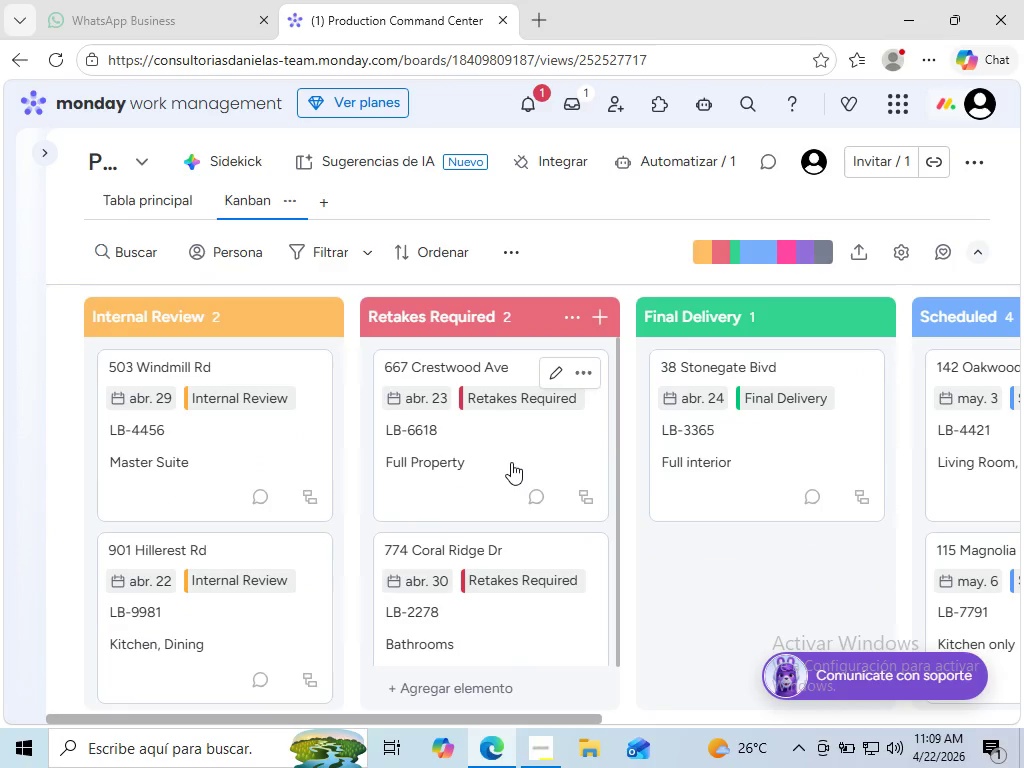 
left_click([286, 208])
 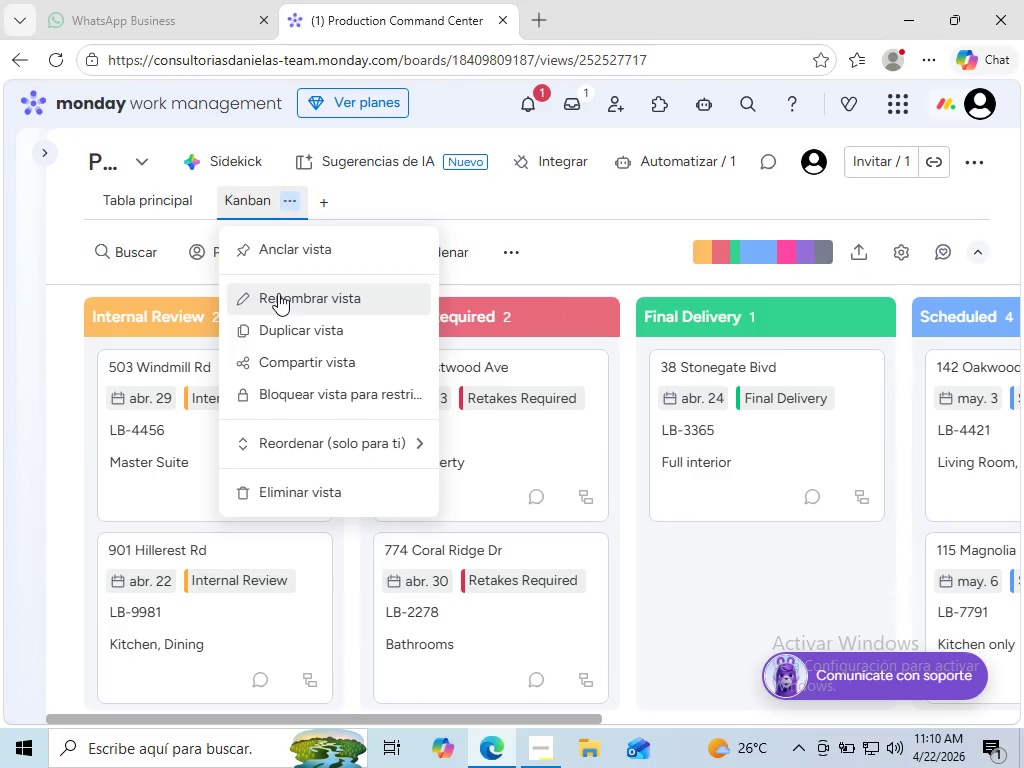 
left_click([278, 293])
 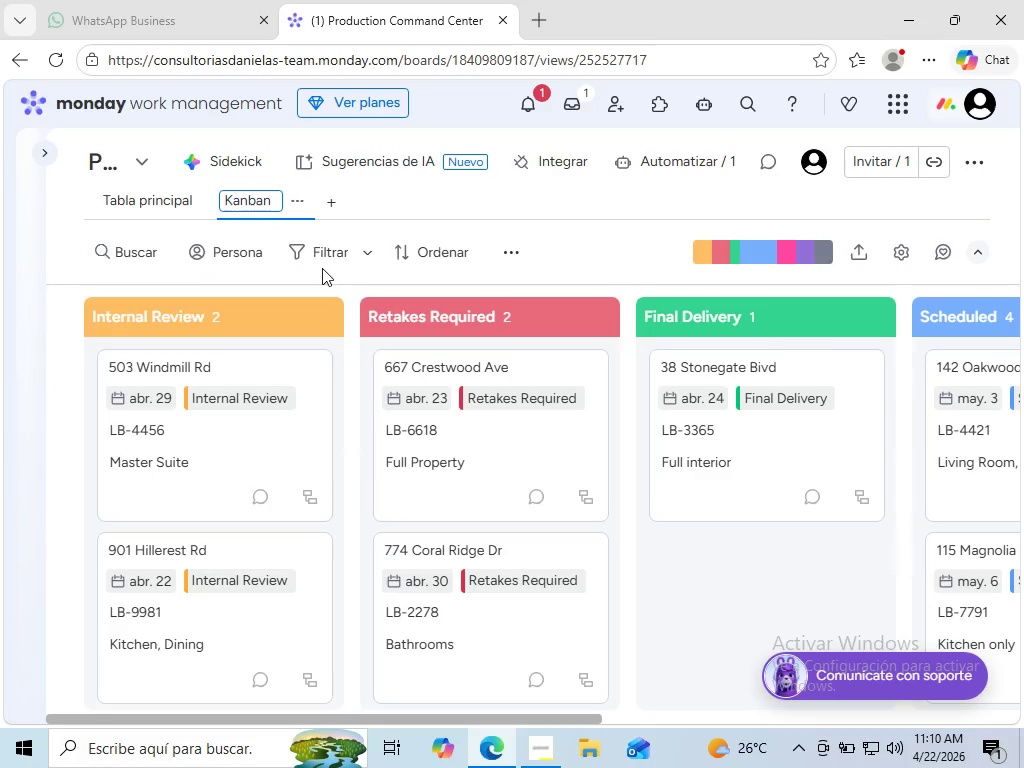 
key(Backspace)
key(Backspace)
key(Backspace)
key(Backspace)
key(Backspace)
key(Backspace)
type(Shoot Phase view)
 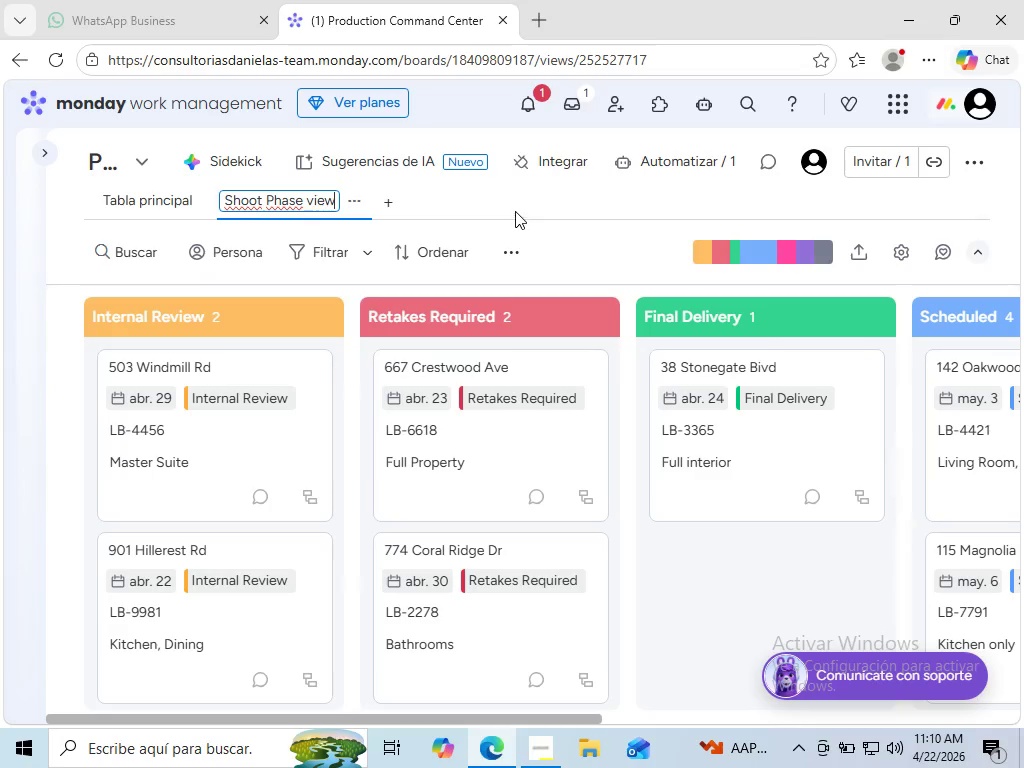 
left_click([507, 203])
 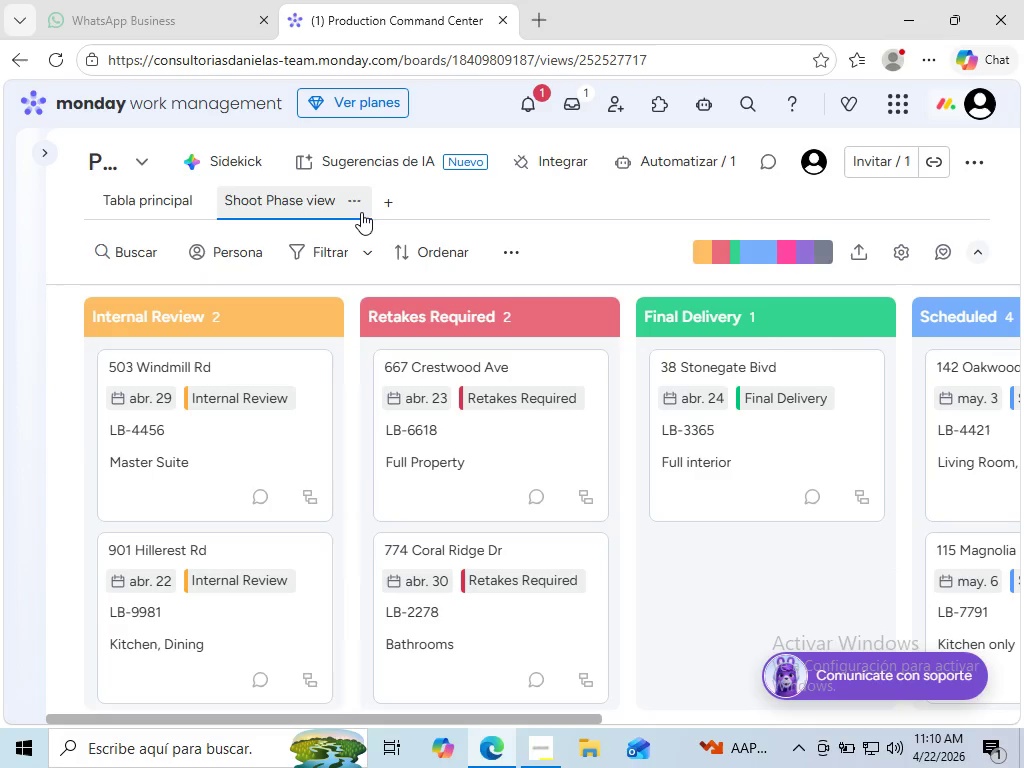 
left_click([361, 212])
 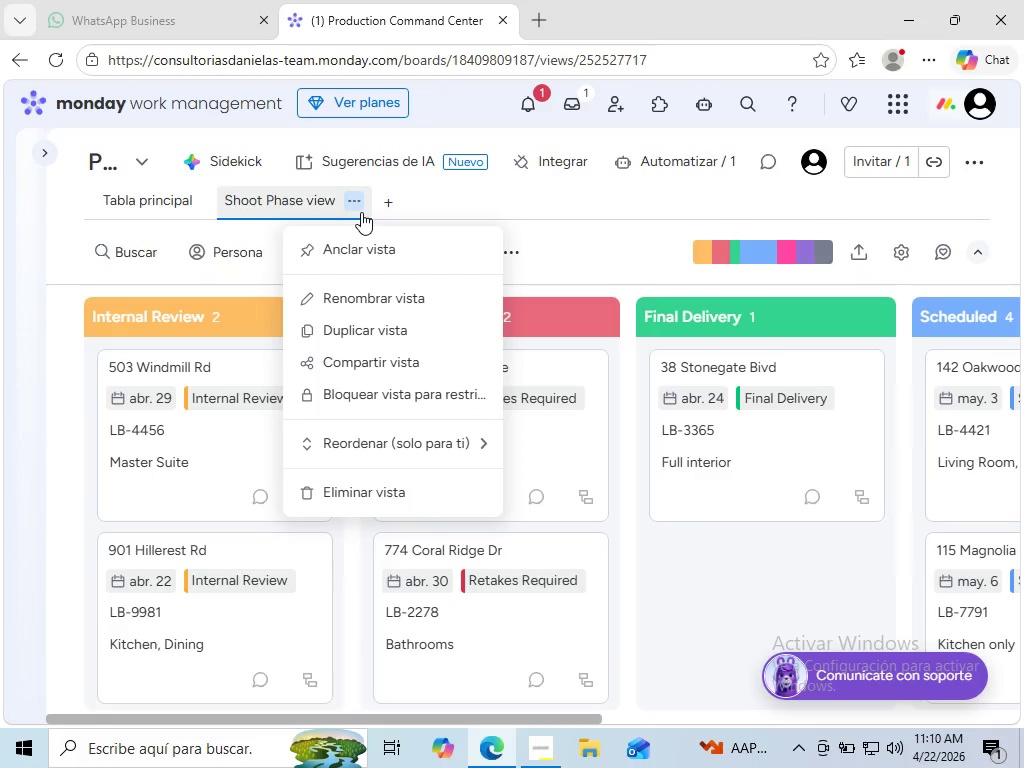 
wait(7.47)
 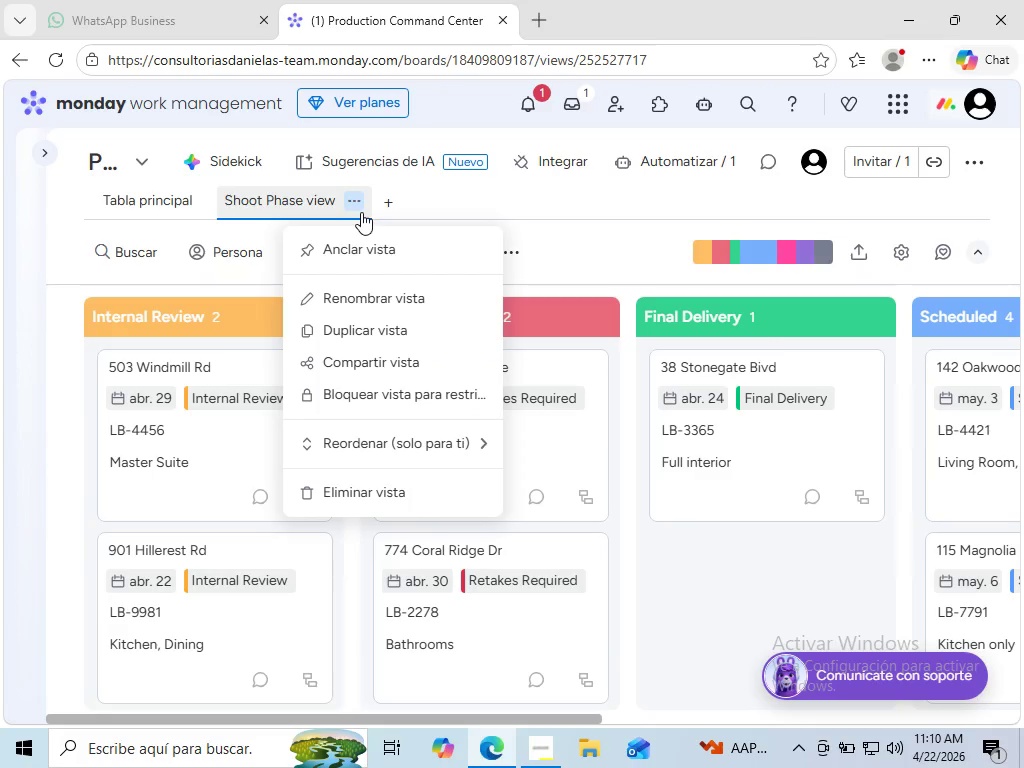 
left_click([537, 207])
 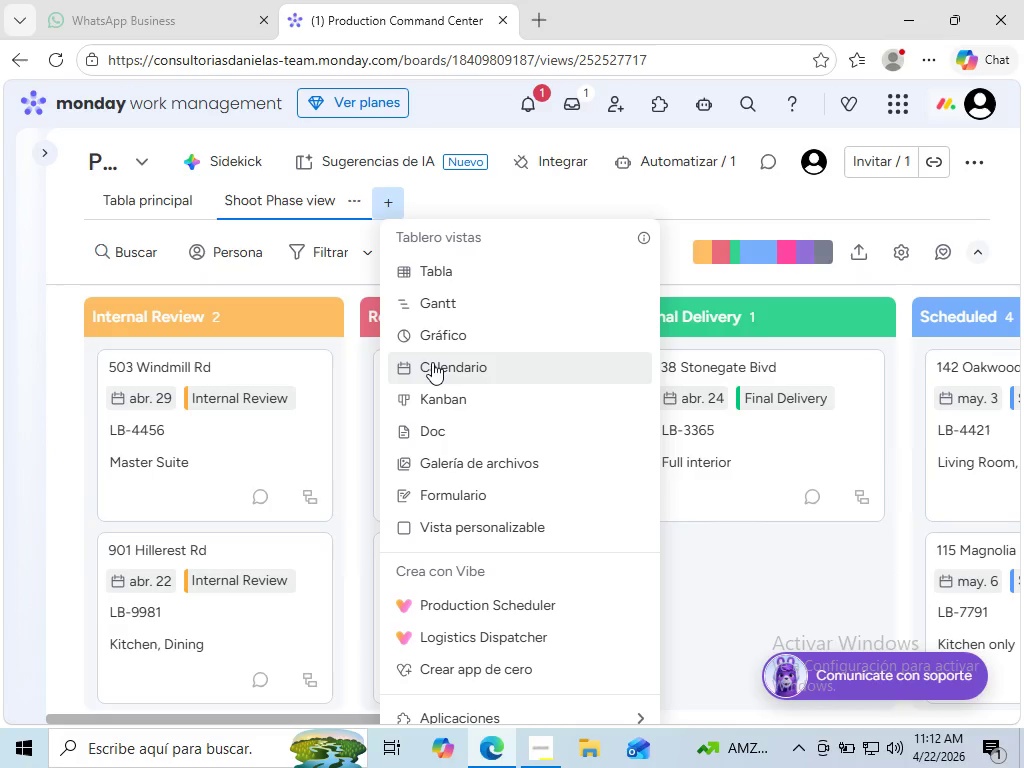 
wait(105.5)
 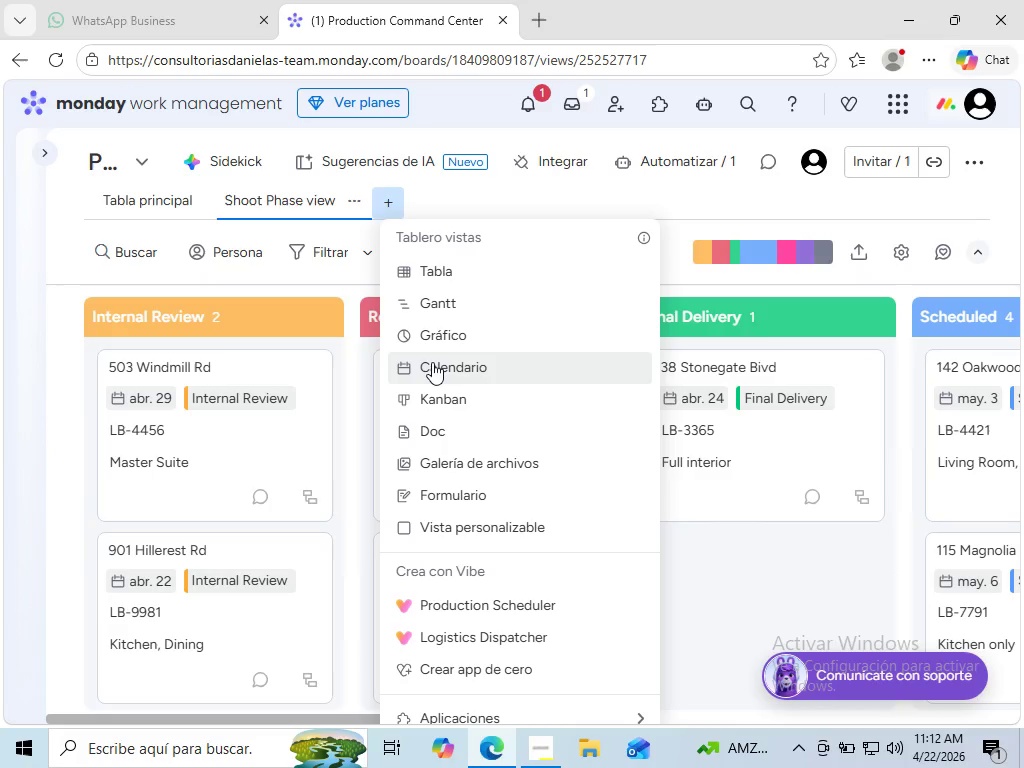 
left_click([452, 302])
 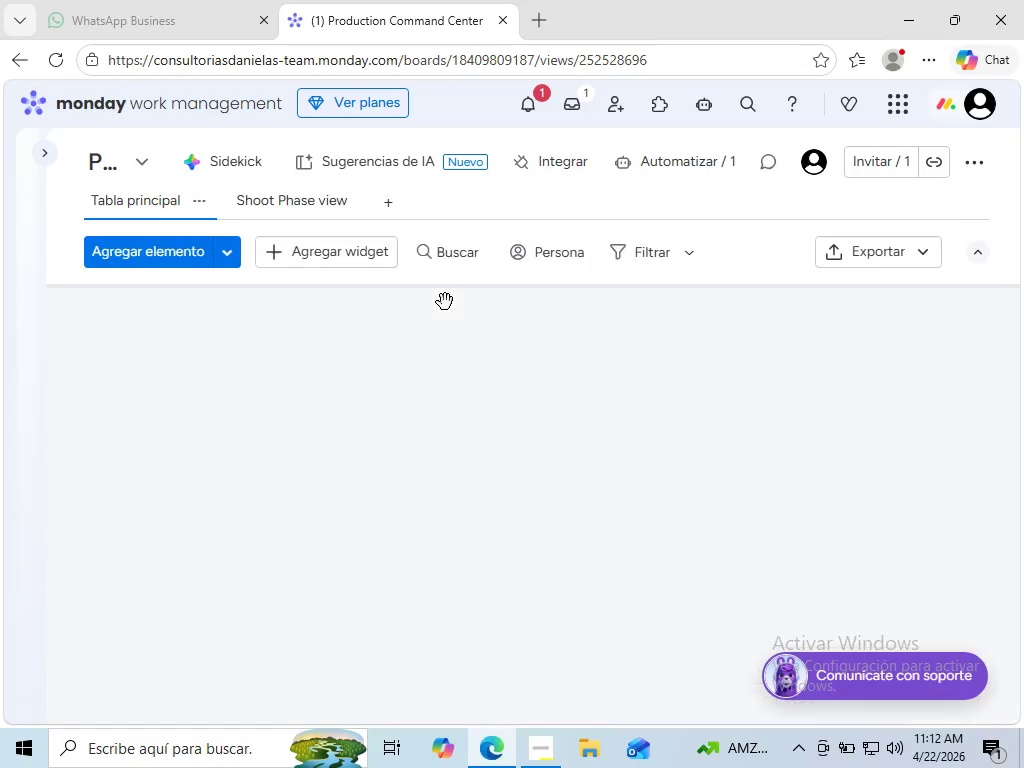 
mouse_move([387, 317])
 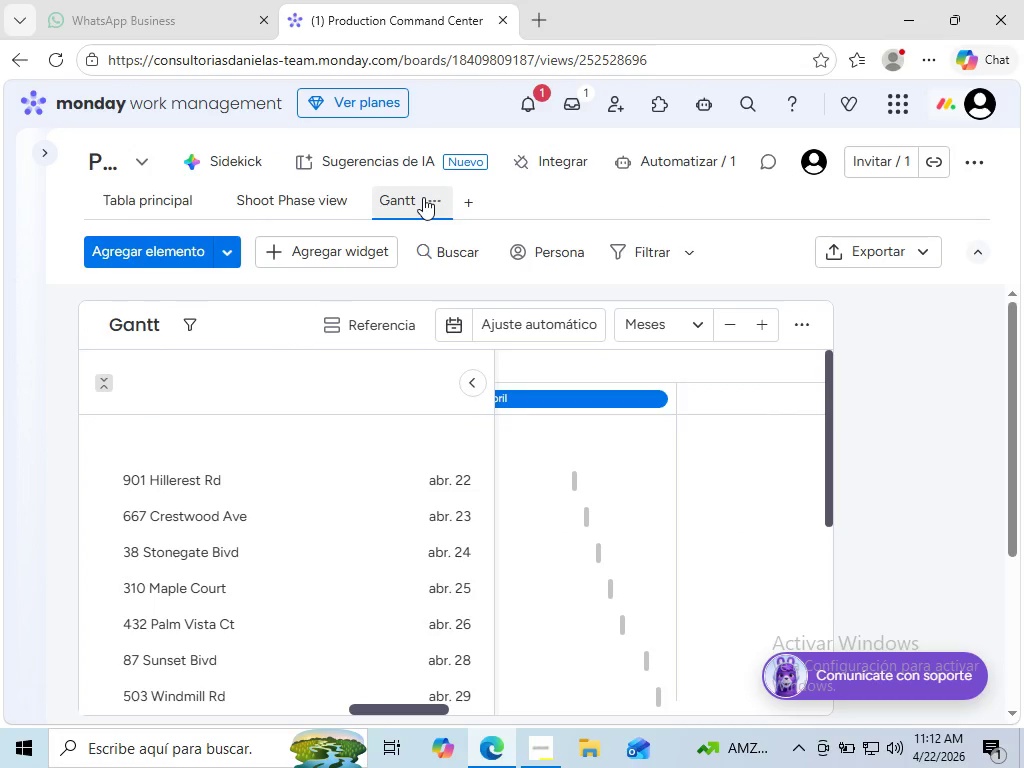 
left_click([423, 197])
 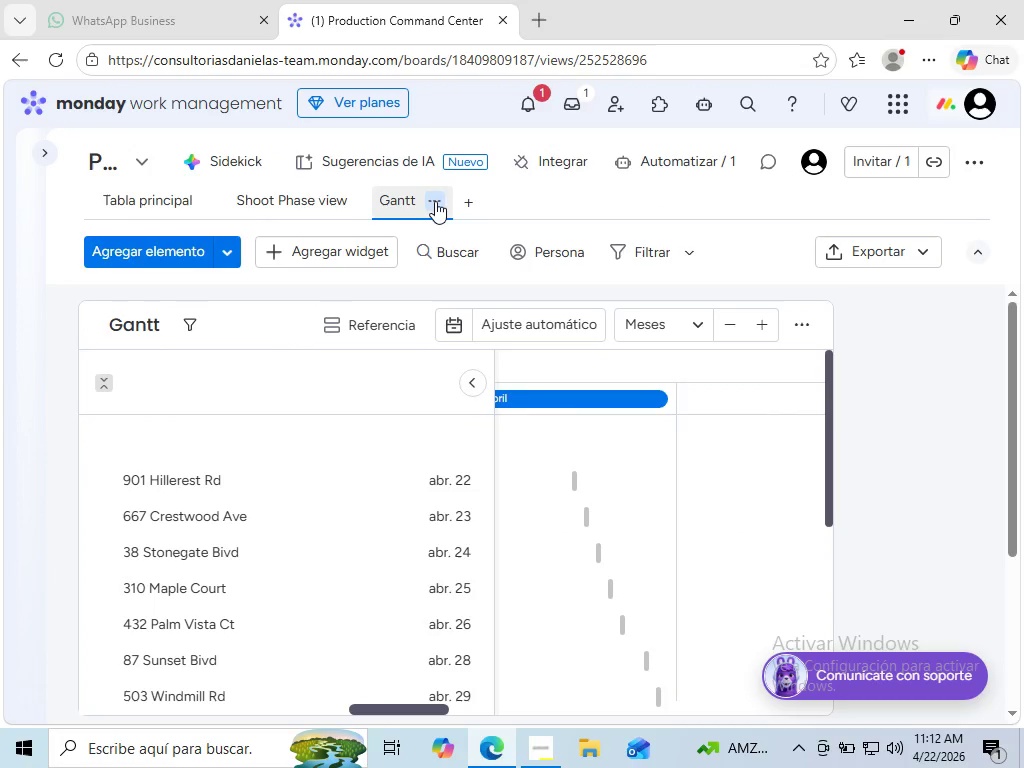 
left_click([435, 201])
 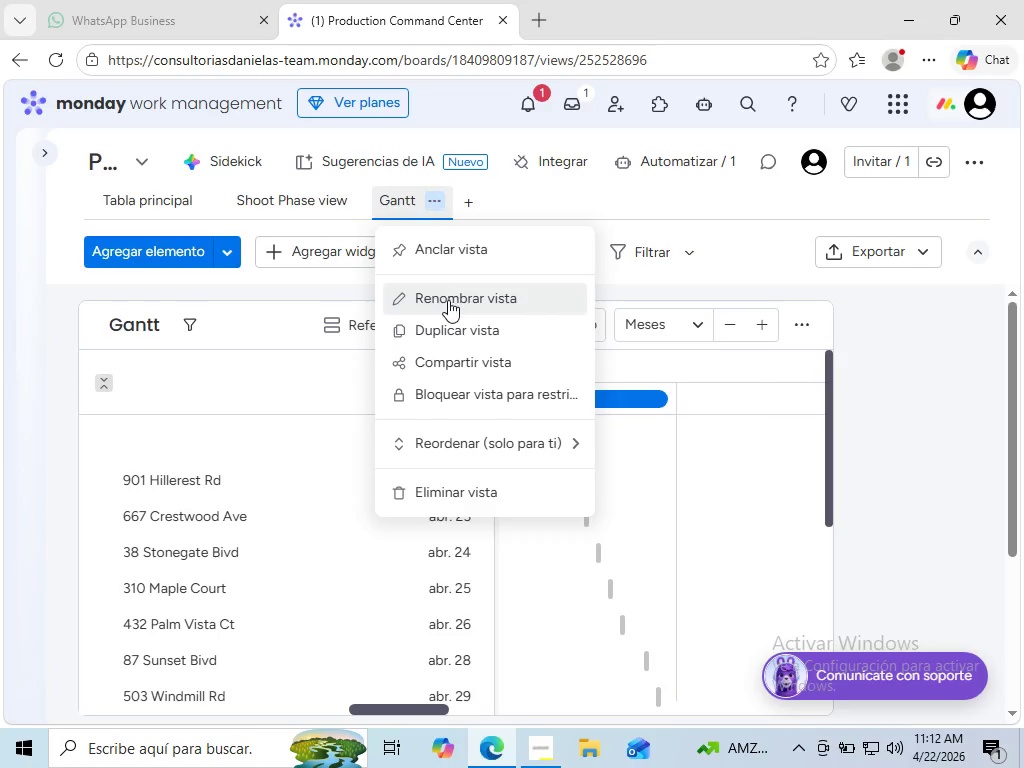 
left_click([448, 300])
 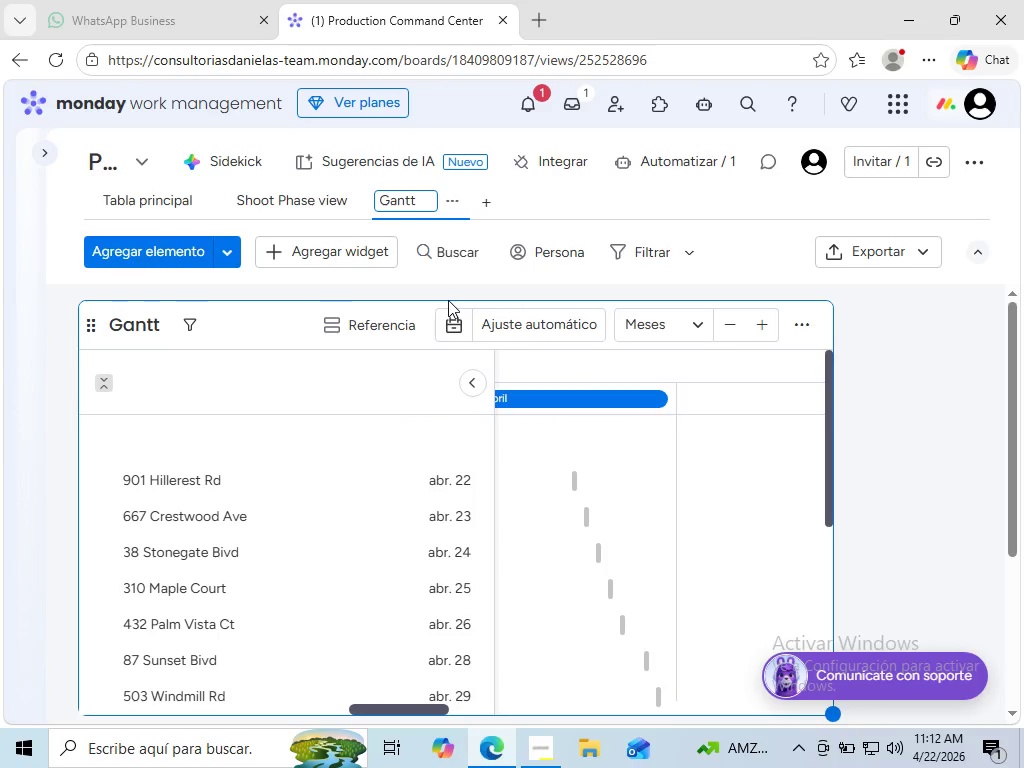 
key(Backspace)
 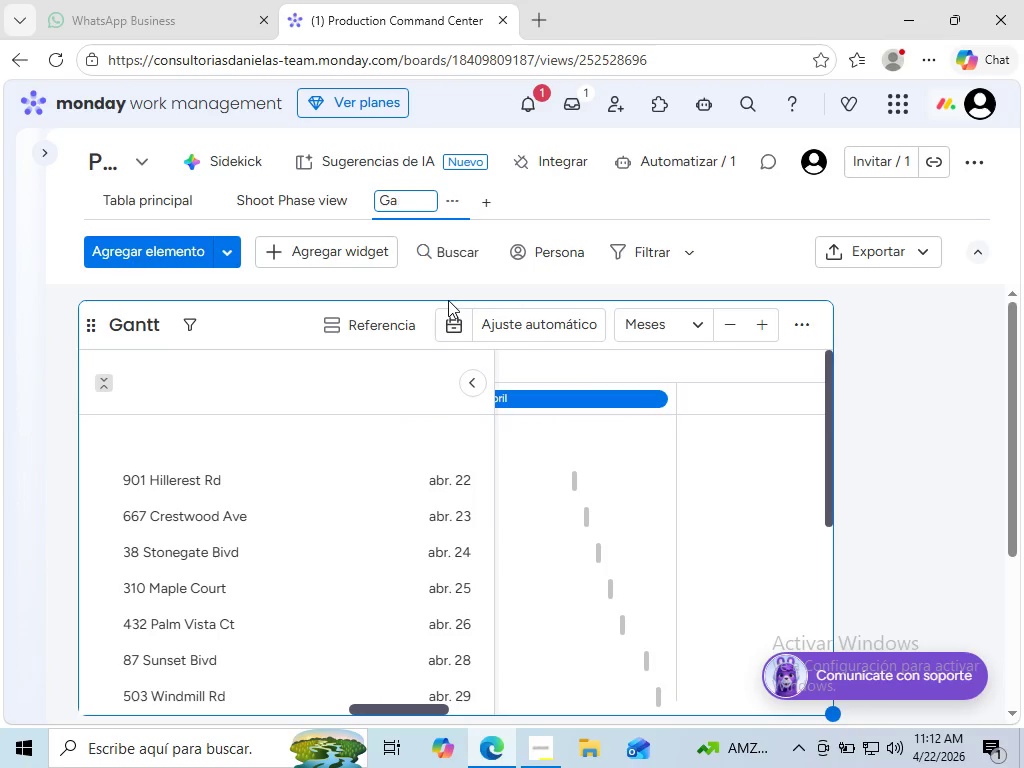 
key(Backspace)
 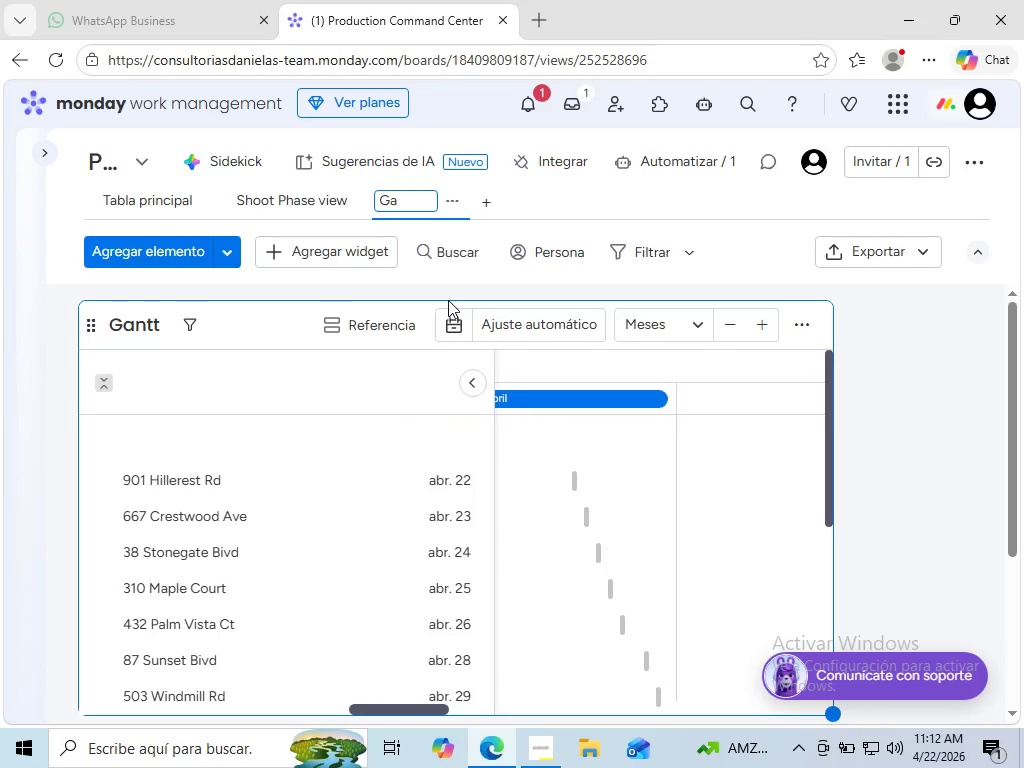 
key(Backspace)
 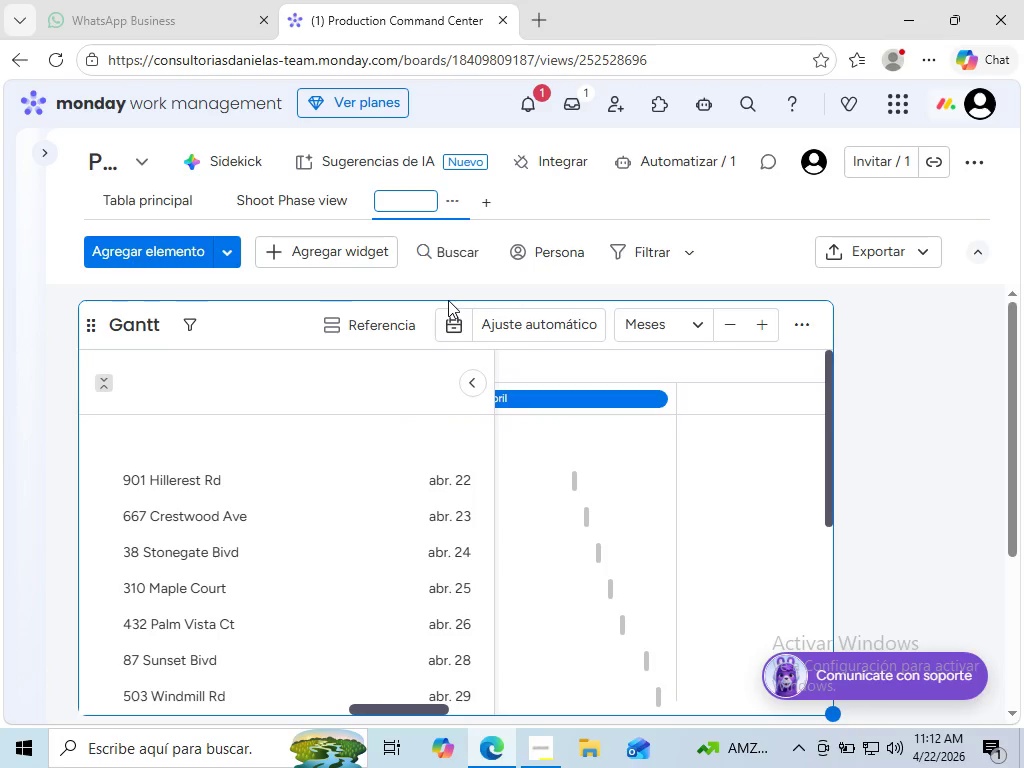 
key(Backspace)
 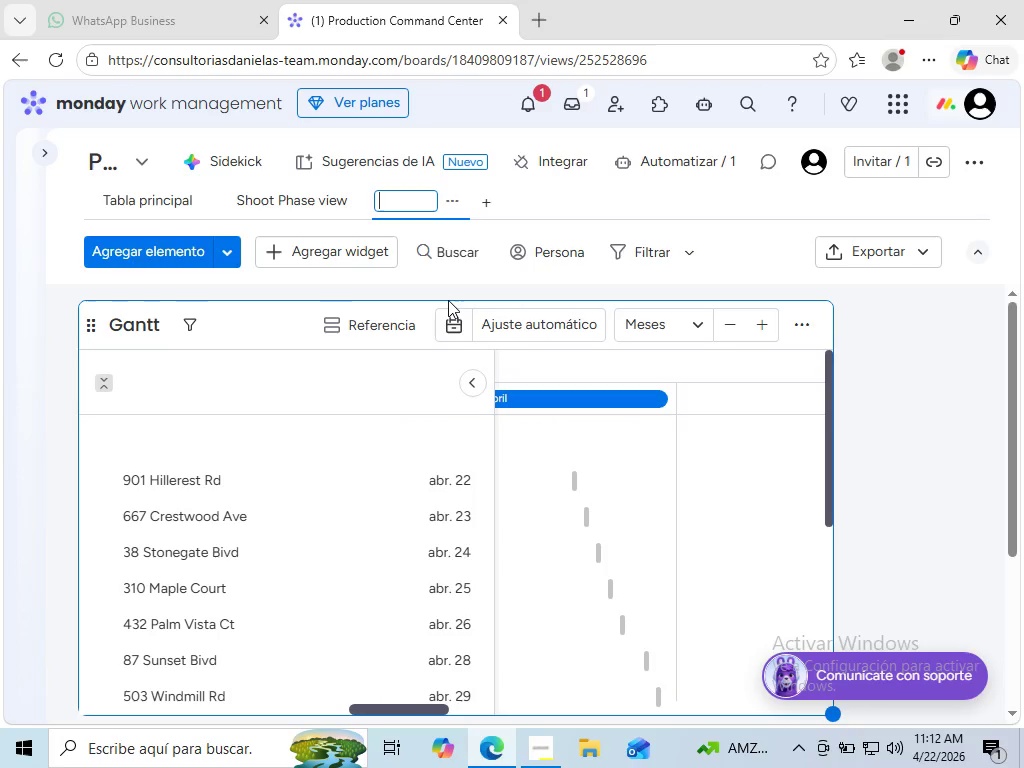 
key(Backspace)
 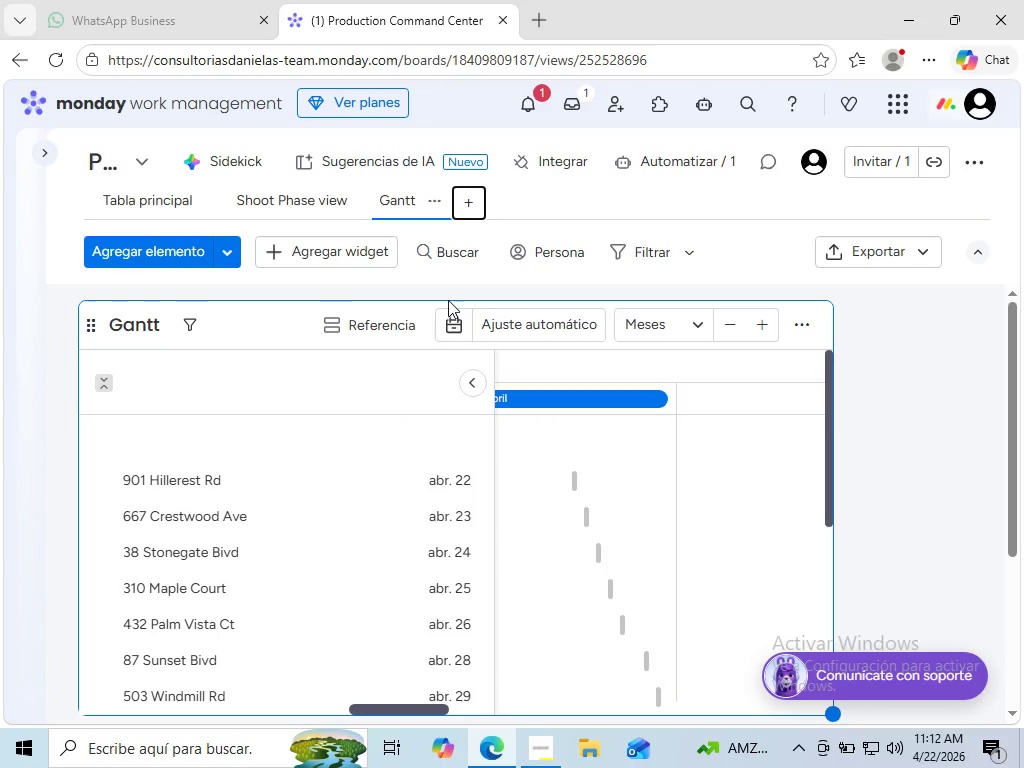 
key(Tab)
 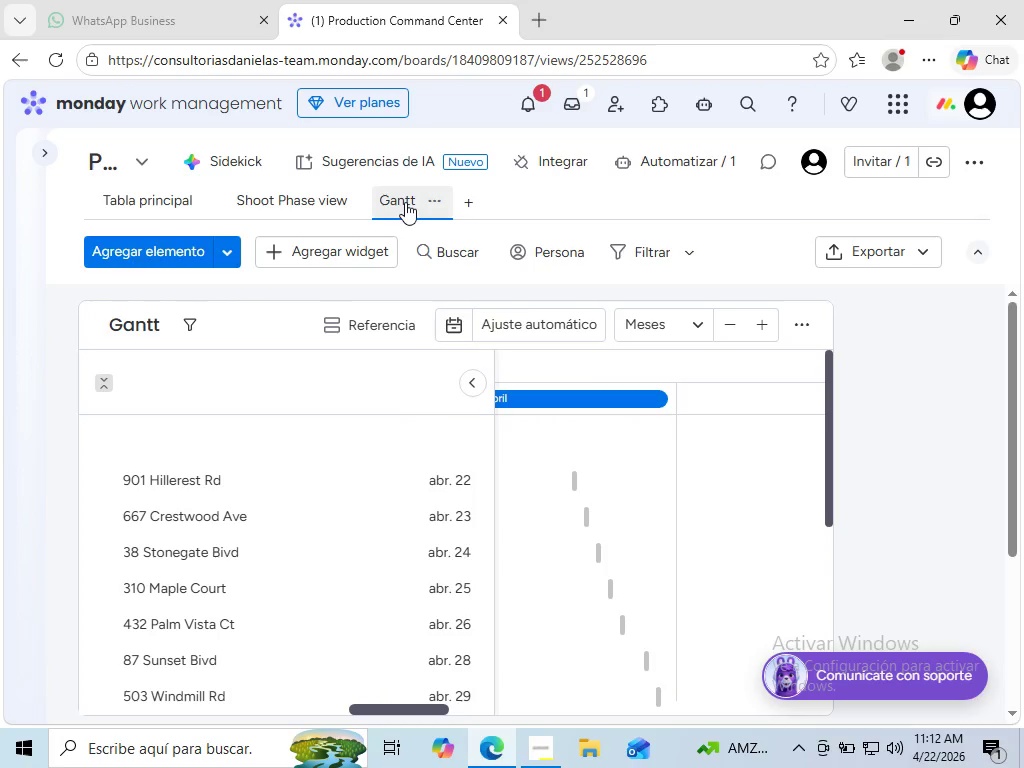 
left_click([405, 202])
 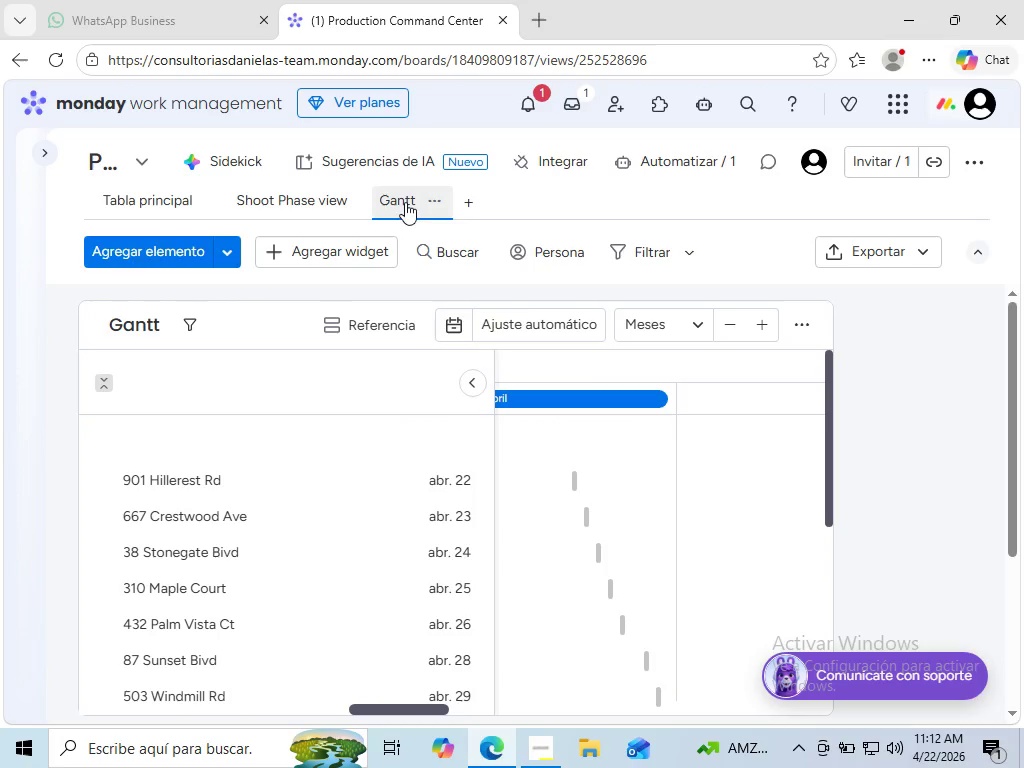 
left_click([405, 202])
 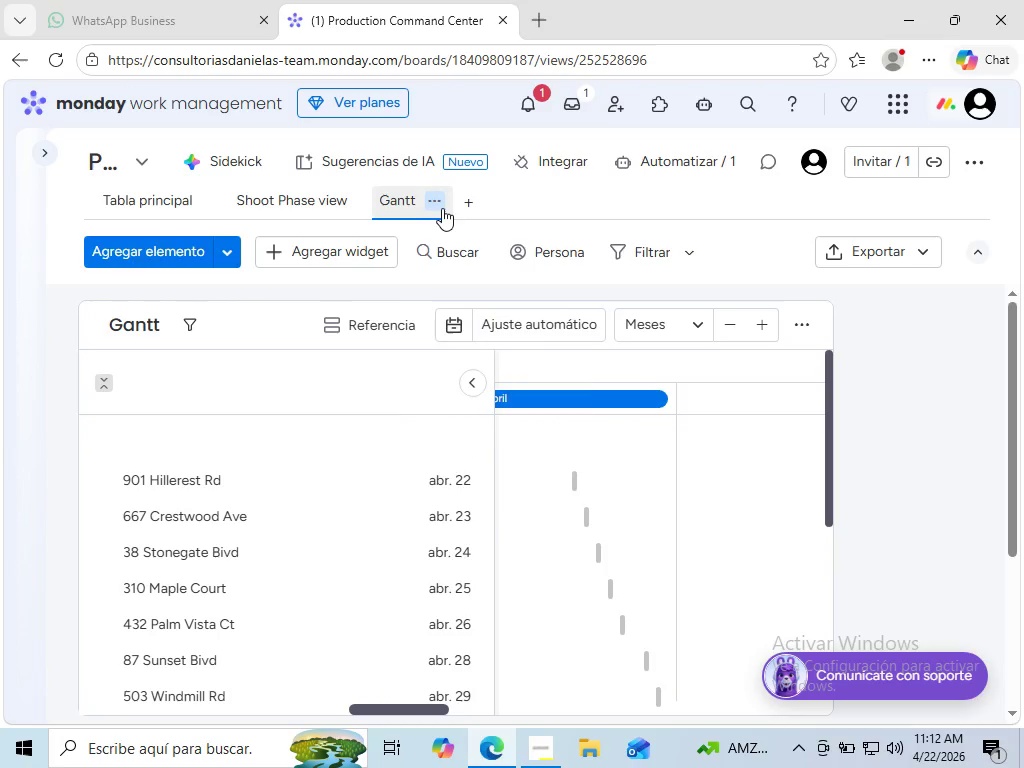 
left_click([442, 208])
 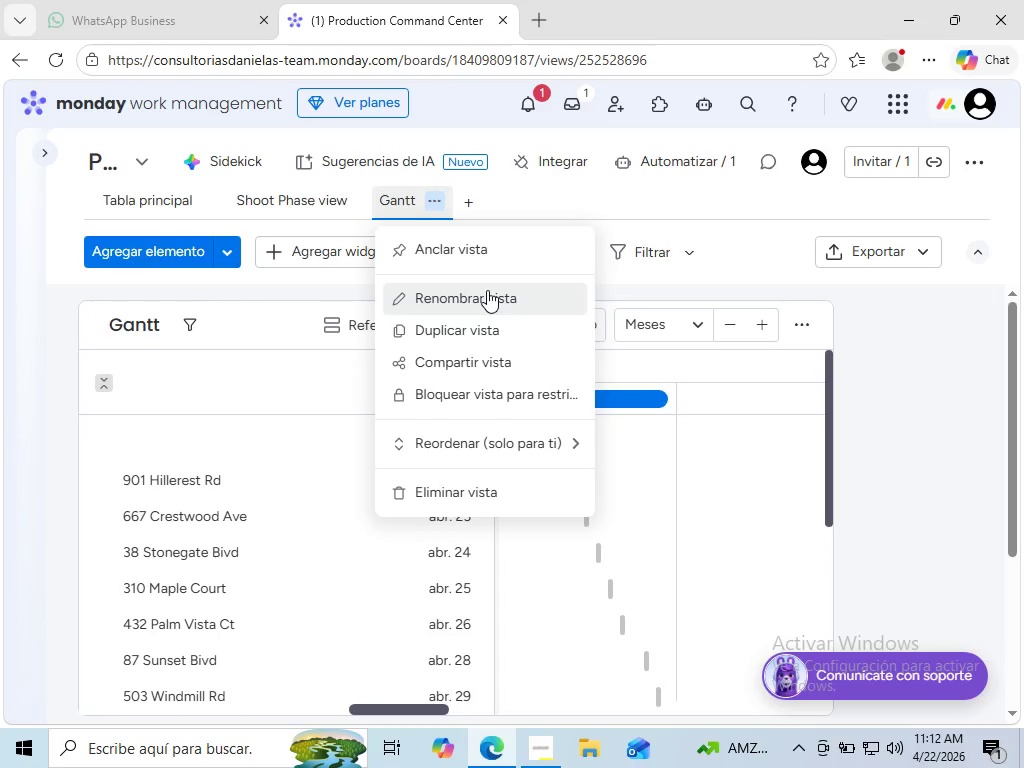 
left_click([487, 290])
 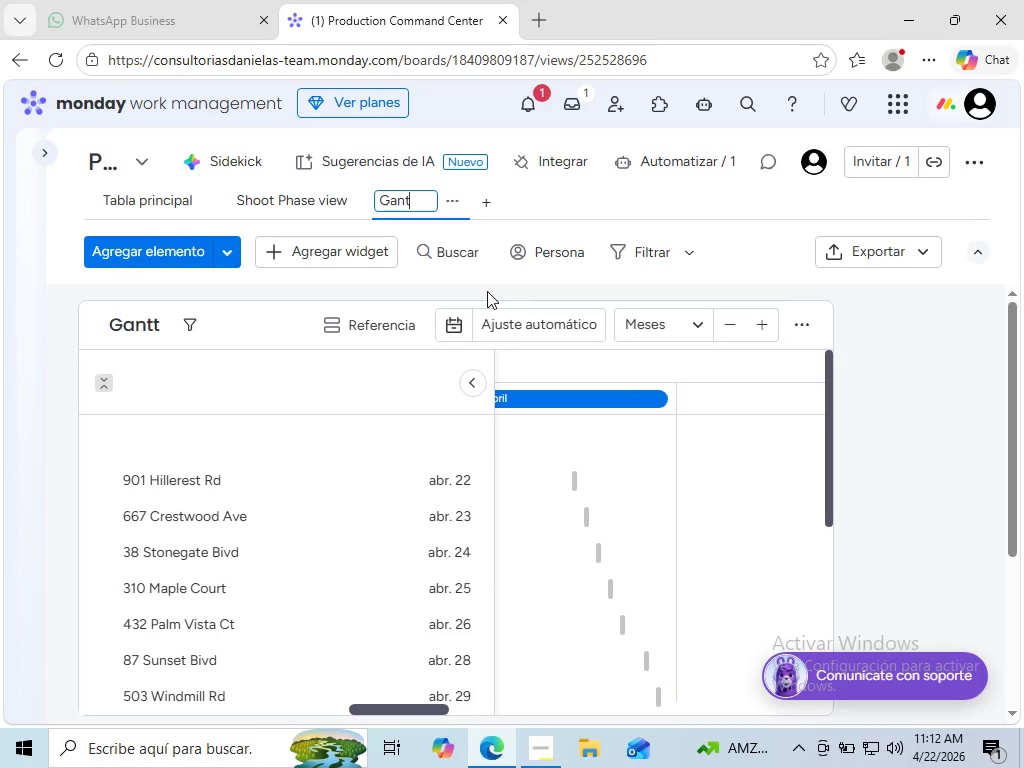 
key(Backspace)
key(Backspace)
key(Backspace)
key(Backspace)
key(Backspace)
type(Equipment)
 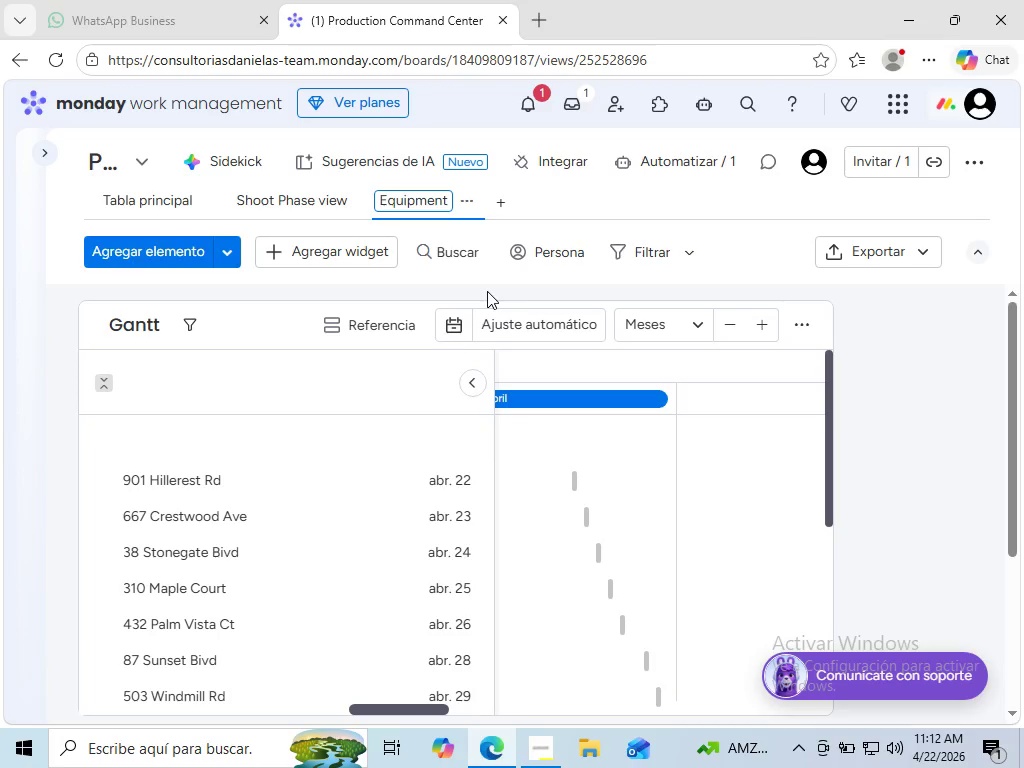 
type( y Availability)
 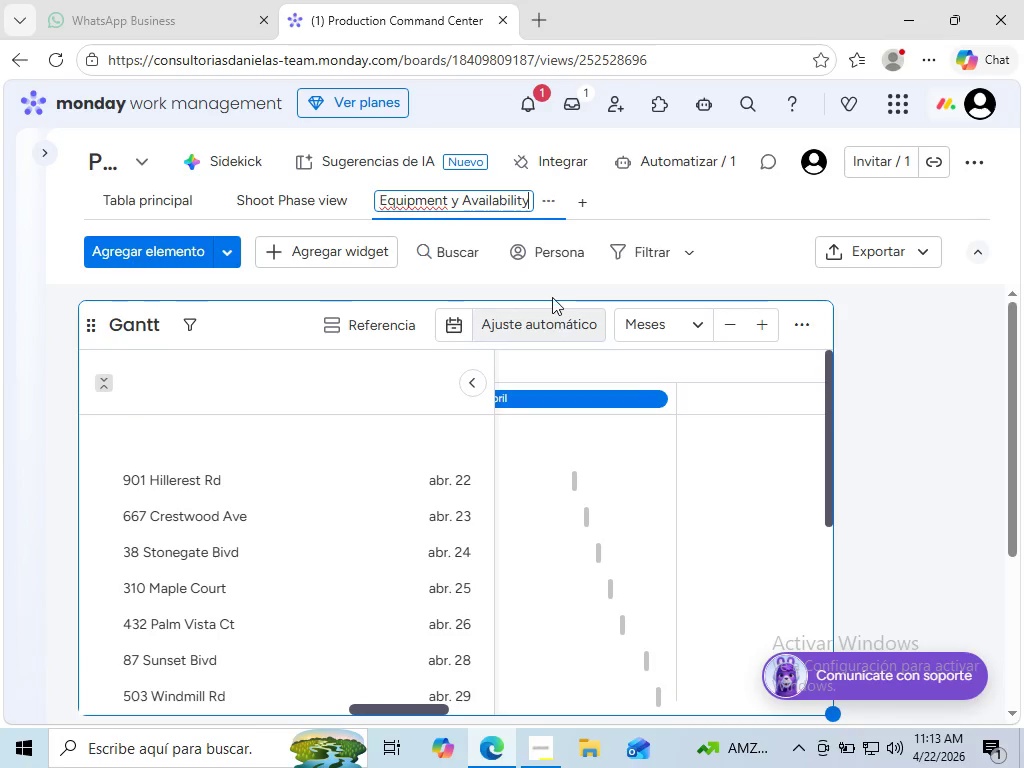 
left_click([756, 261])
 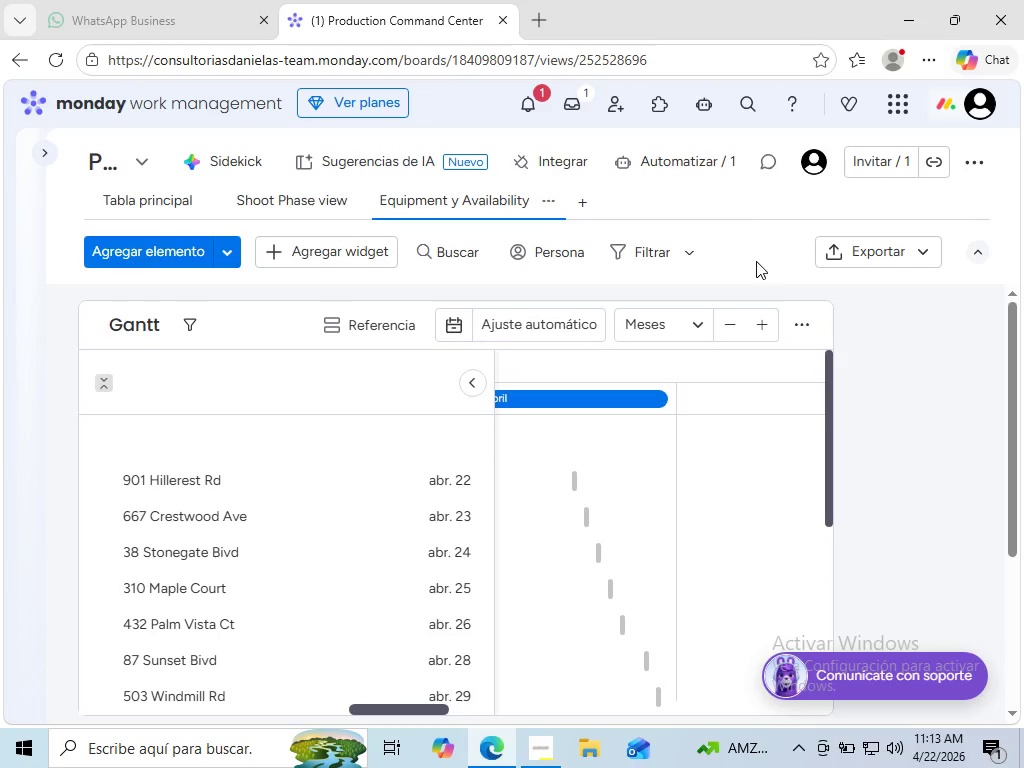 
wait(9.98)
 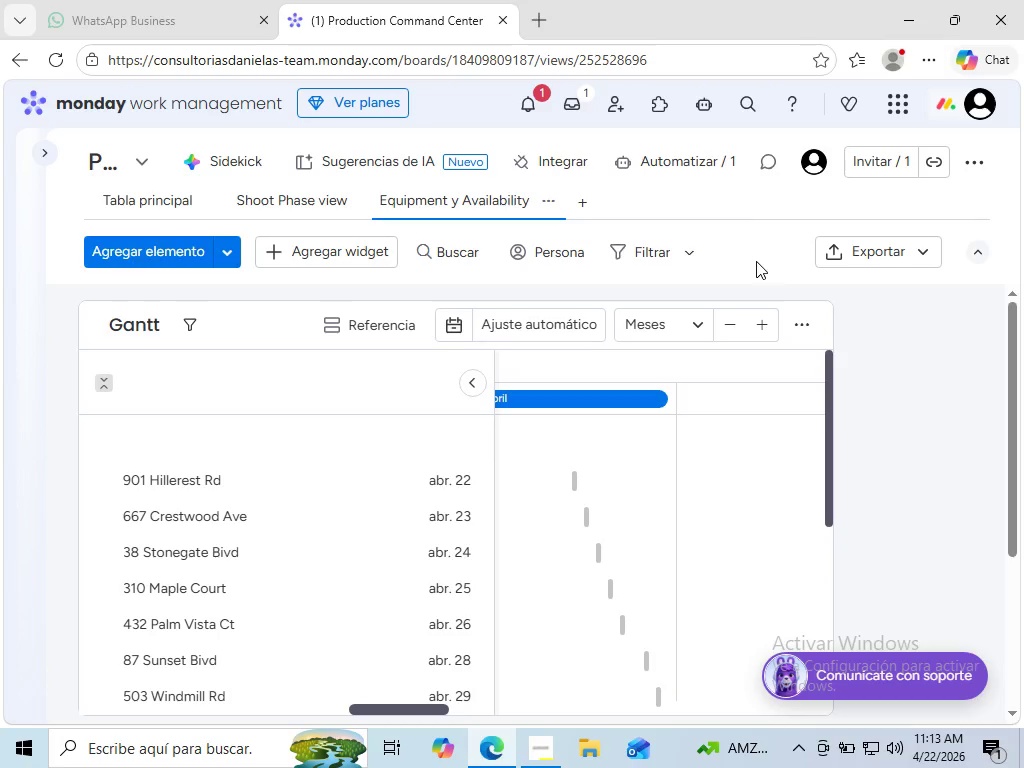 
left_click([447, 327])
 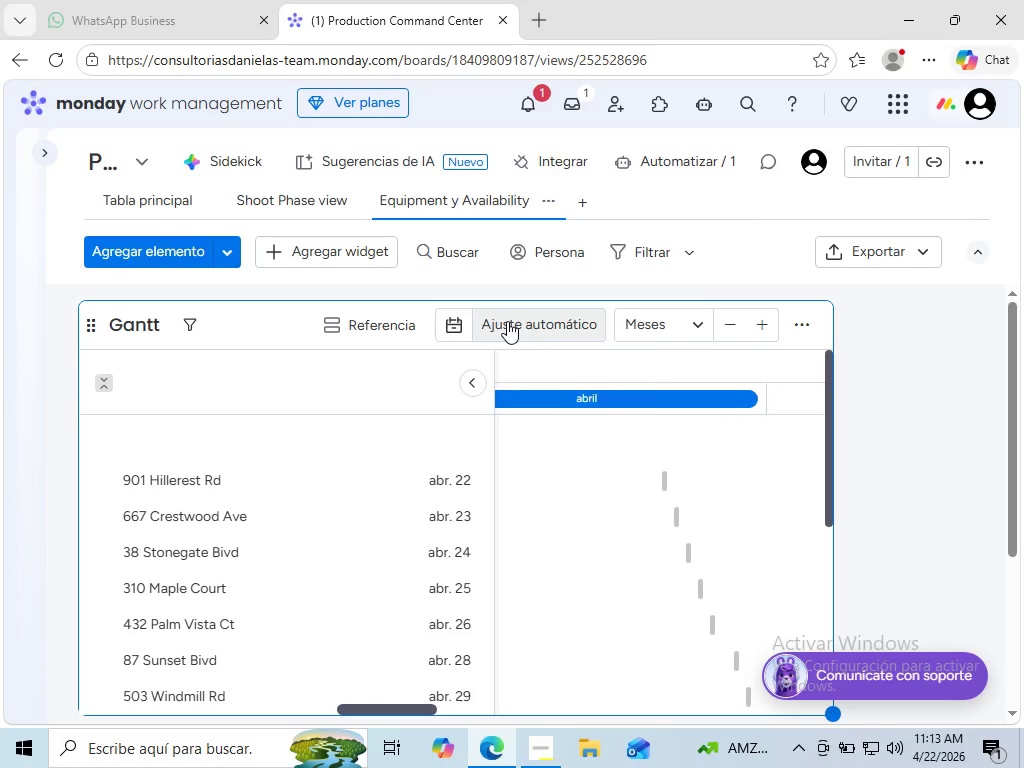 
left_click([507, 321])
 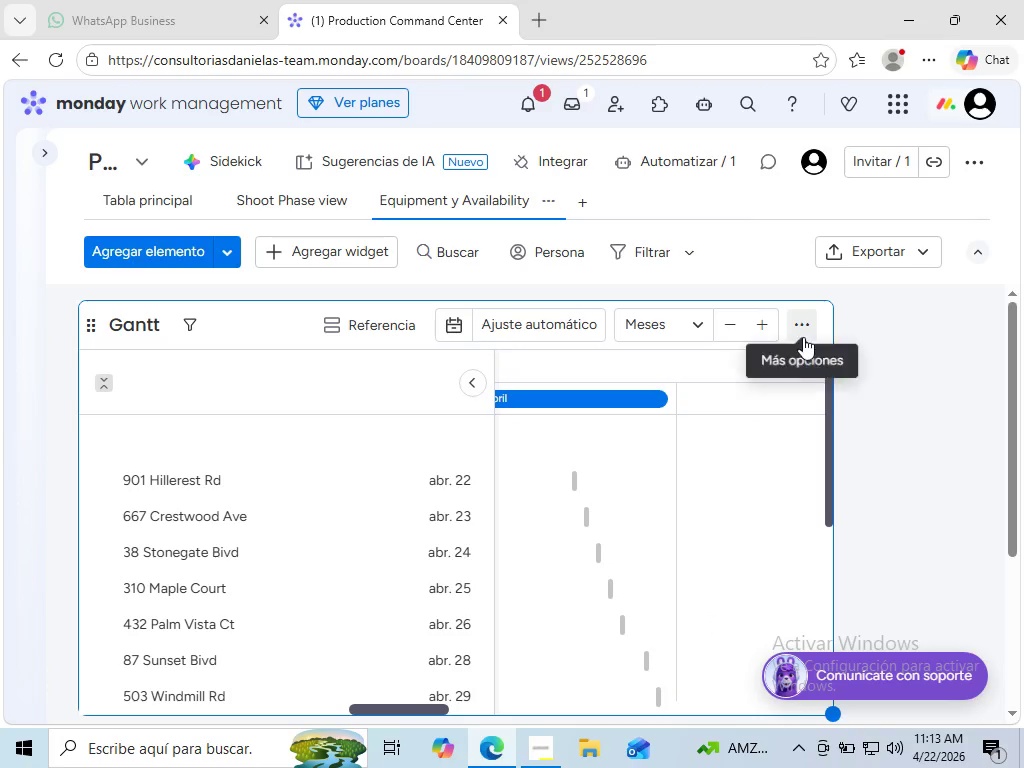 
left_click([803, 337])
 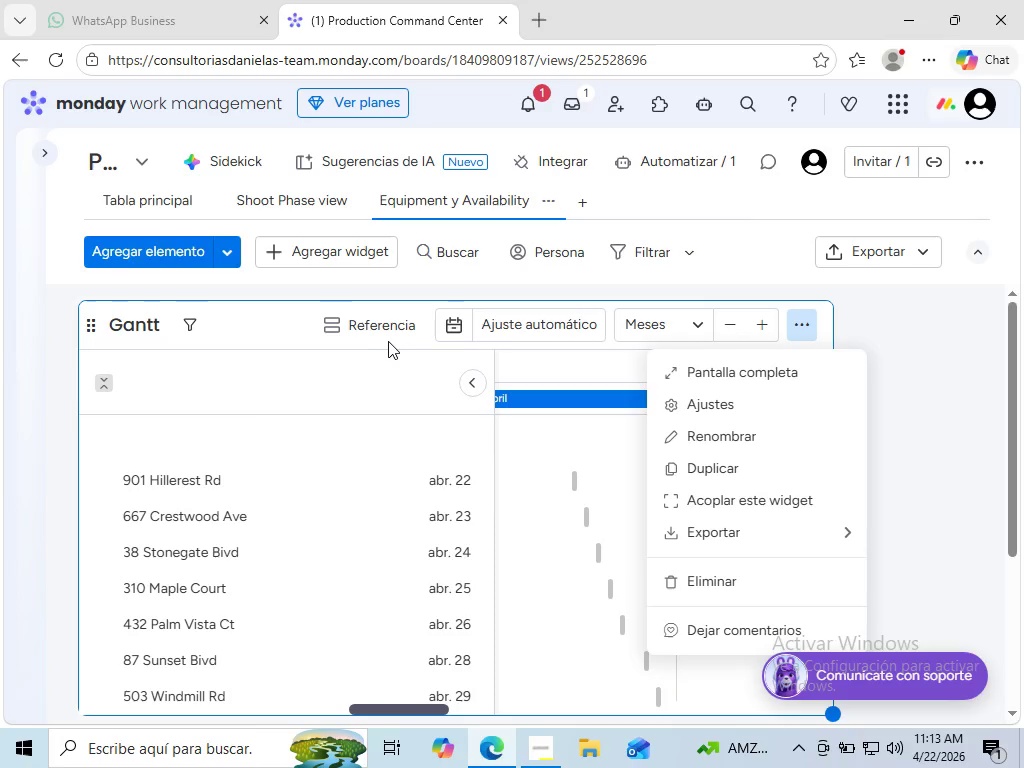 
wait(10.55)
 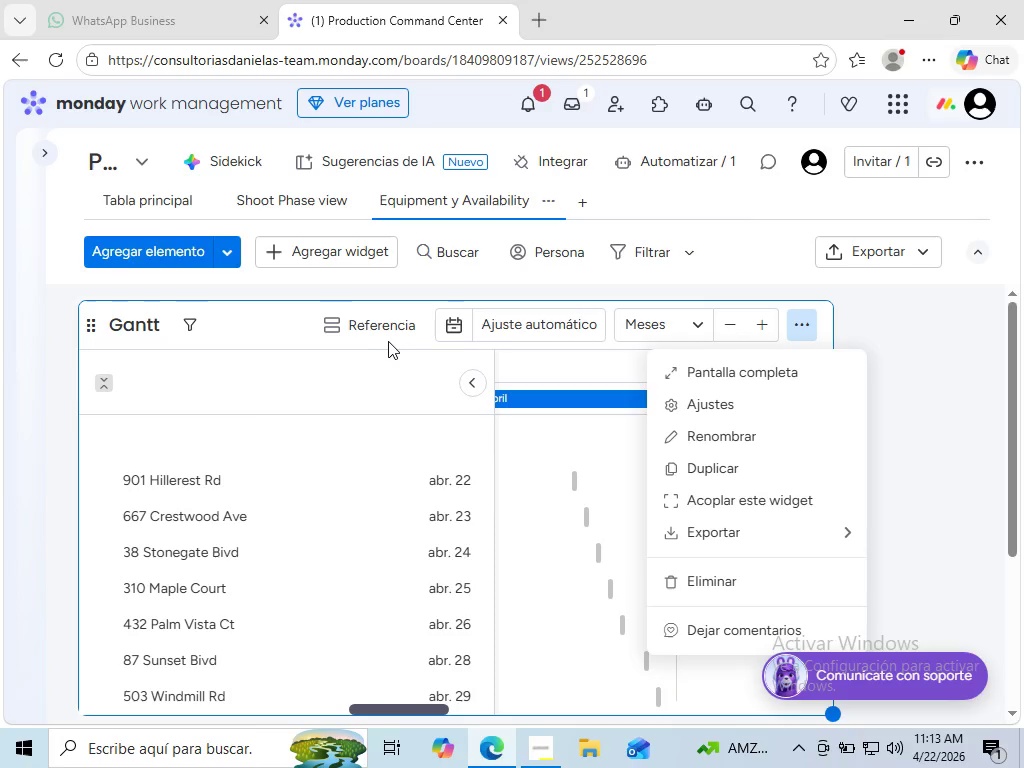 
left_click([465, 333])
 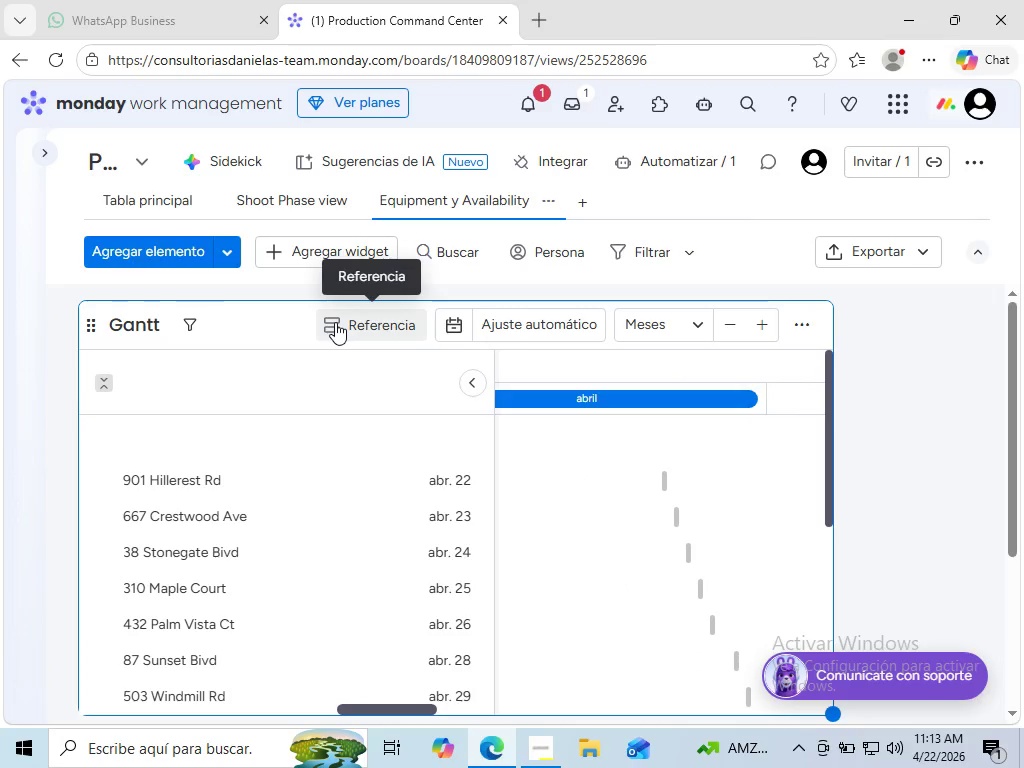 
left_click([335, 322])
 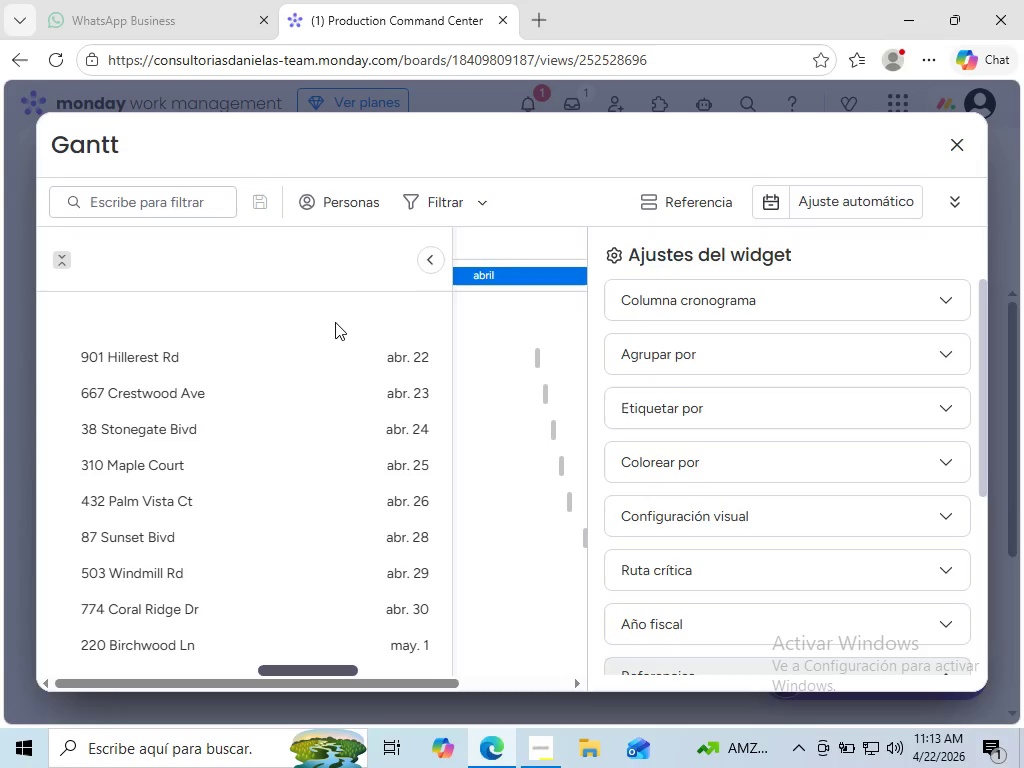 
wait(9.58)
 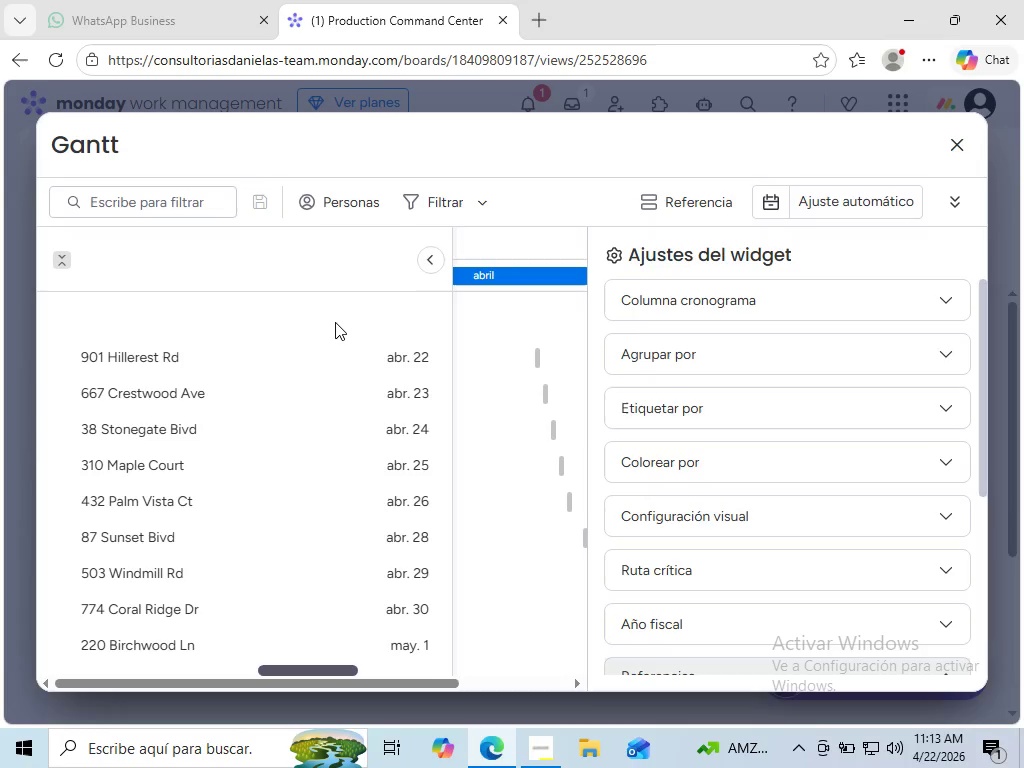 
scroll: coordinate [802, 430], scroll_direction: down, amount: 4.0
 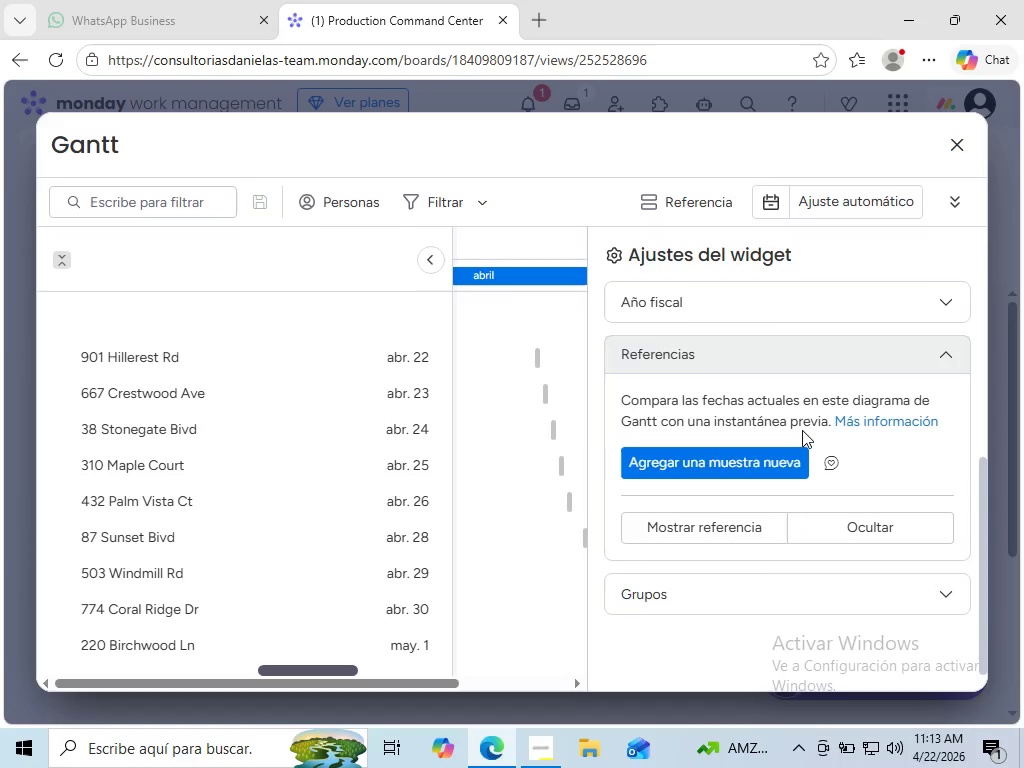 
scroll: coordinate [797, 437], scroll_direction: up, amount: 3.0
 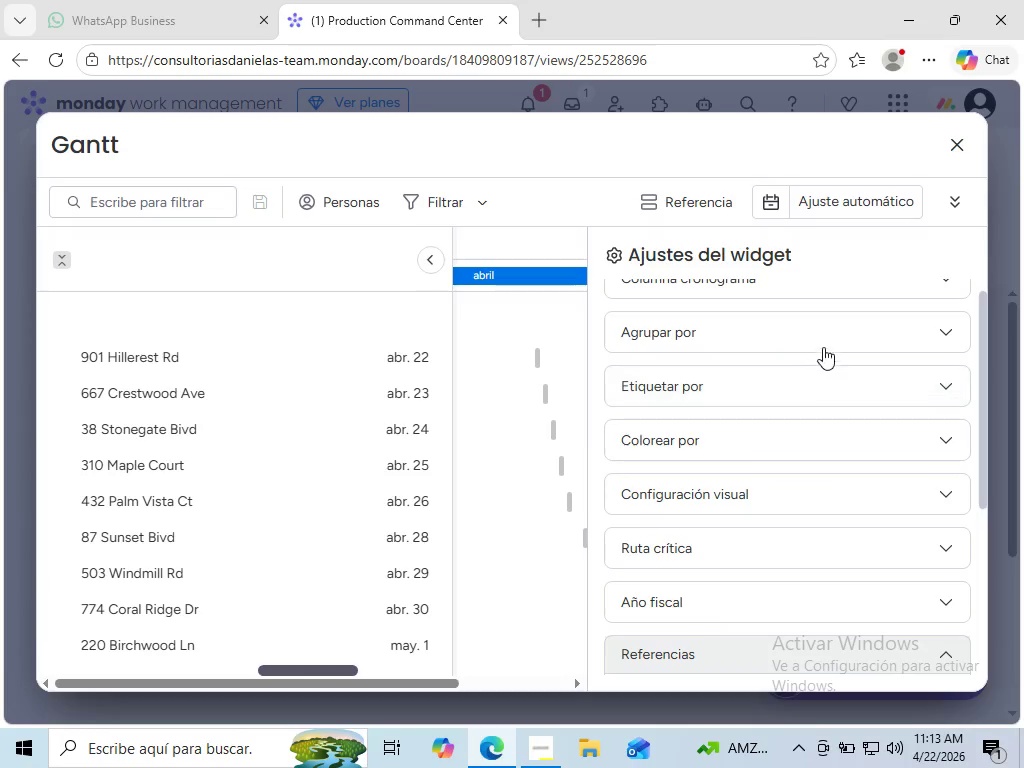 
left_click([831, 341])
 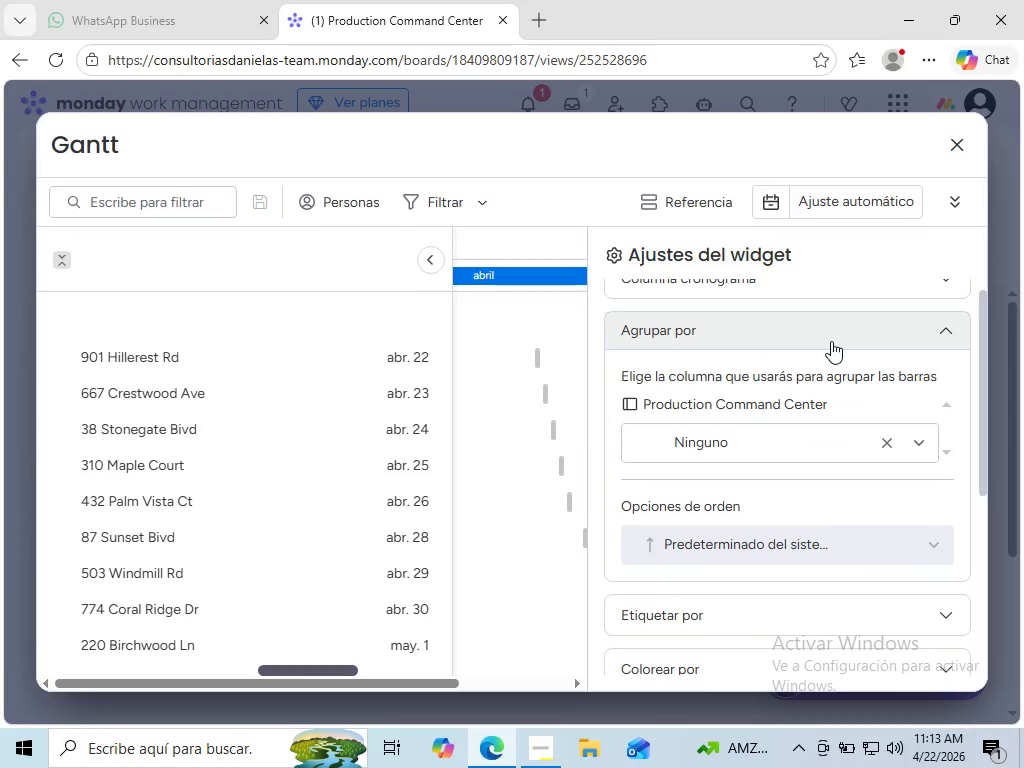 
left_click([831, 341])
 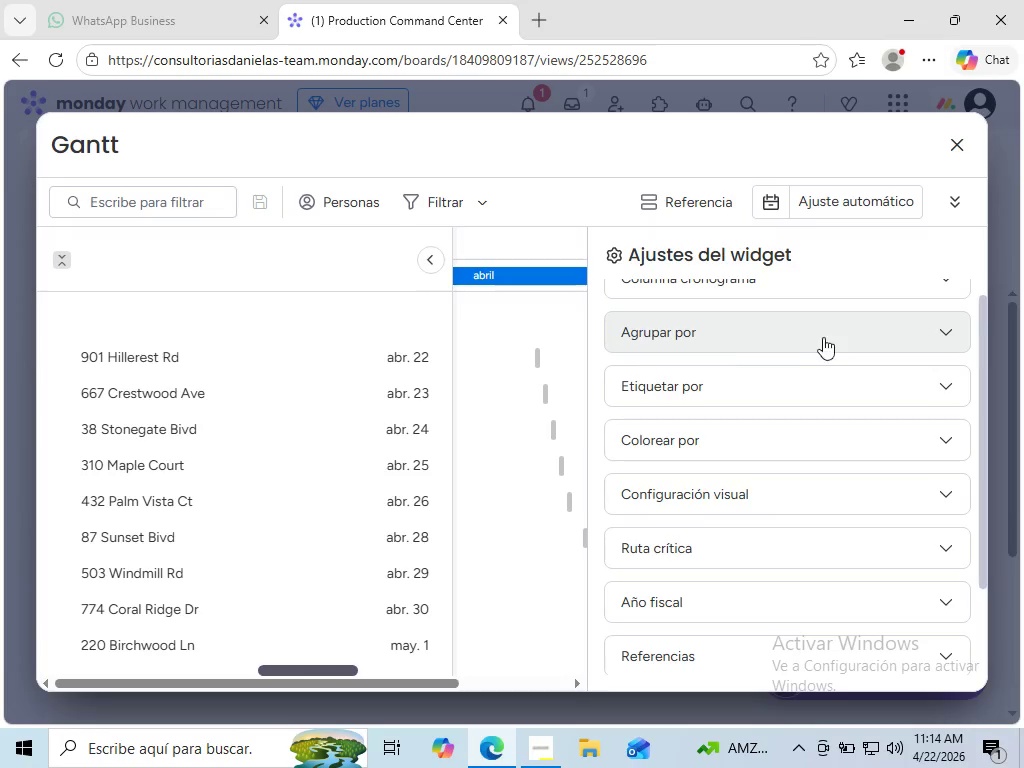 
scroll: coordinate [677, 352], scroll_direction: up, amount: 1.0
 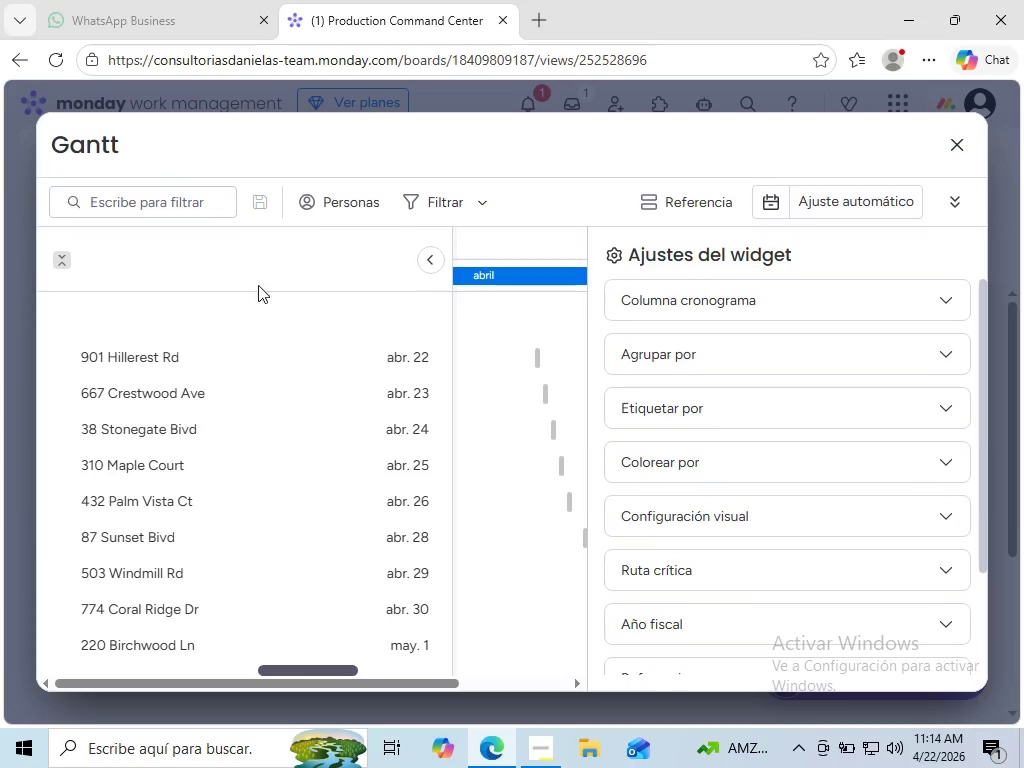 
wait(6.0)
 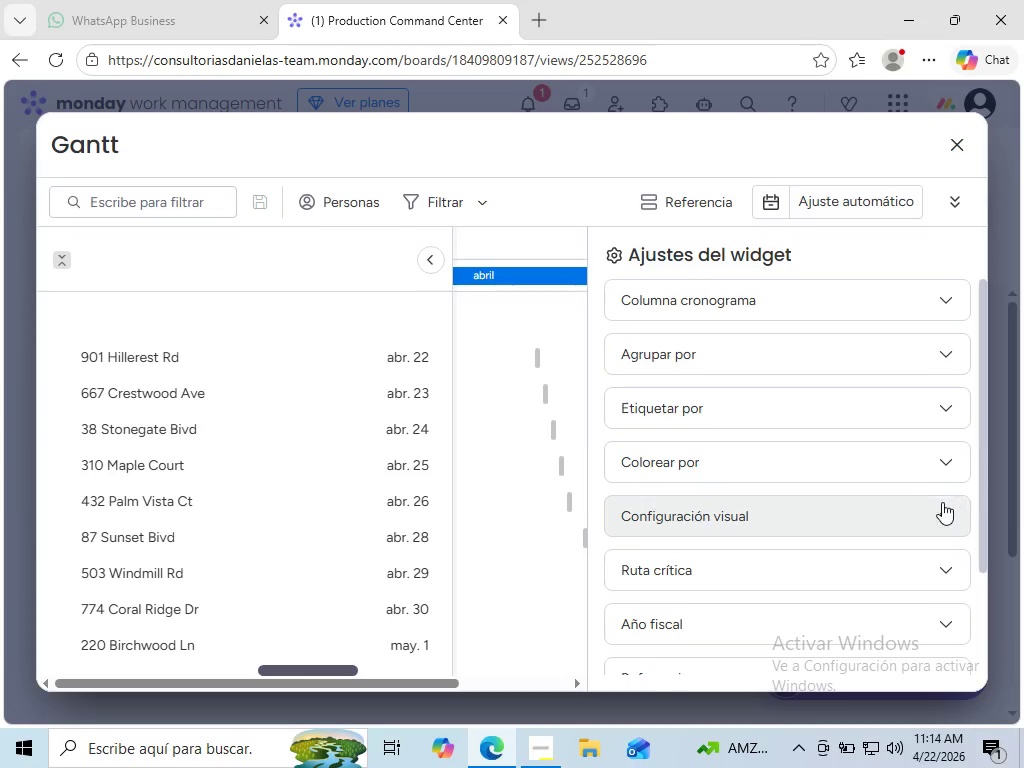 
left_click([426, 270])
 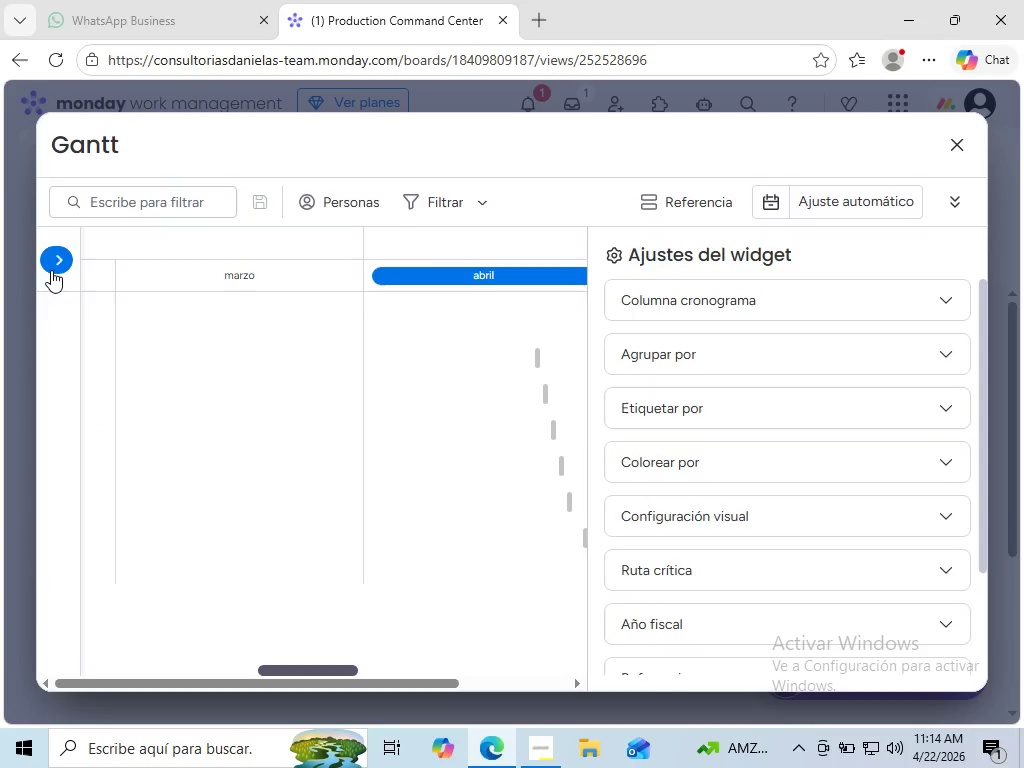 
left_click([51, 268])
 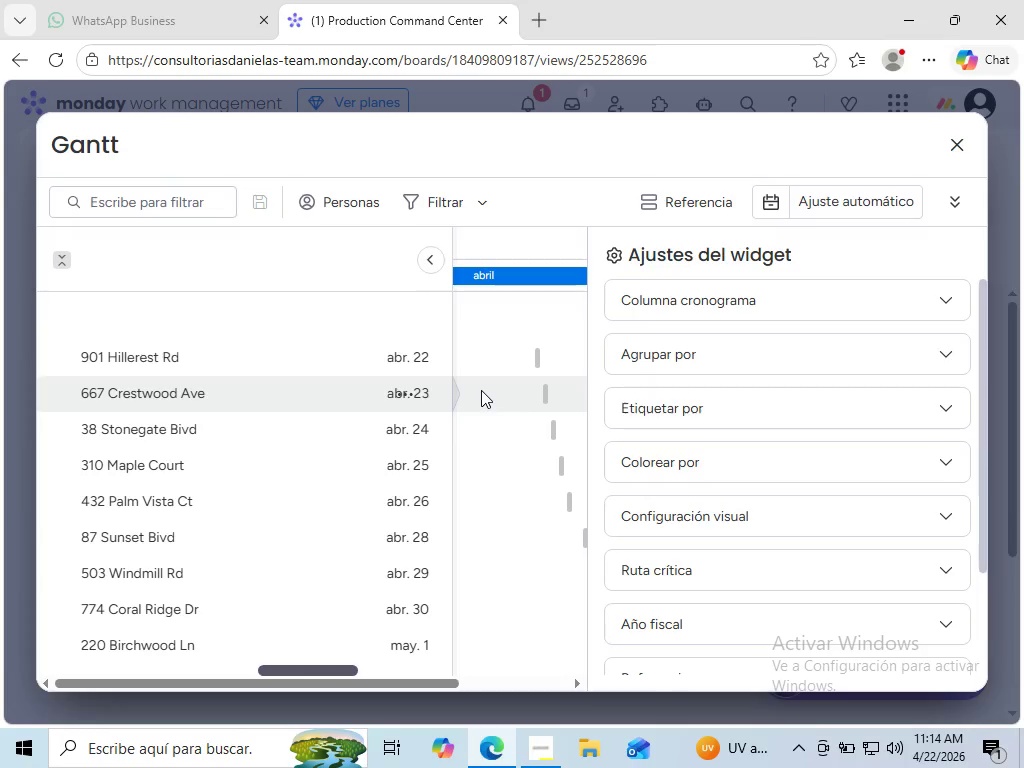 
wait(32.88)
 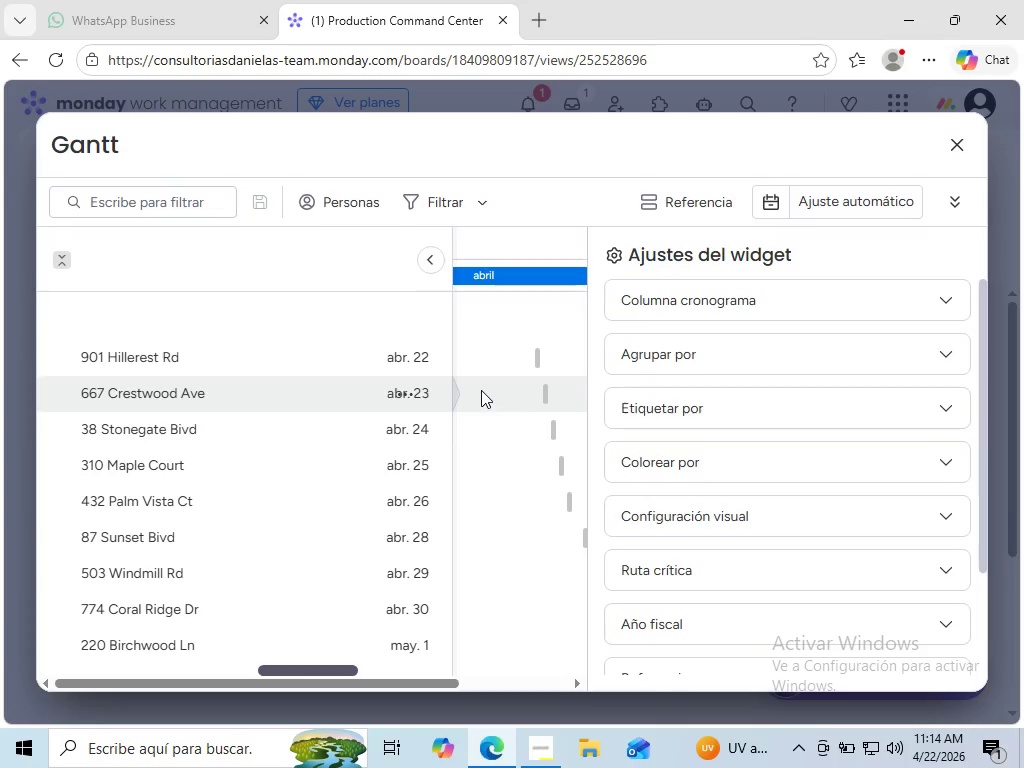 
left_click([626, 310])
 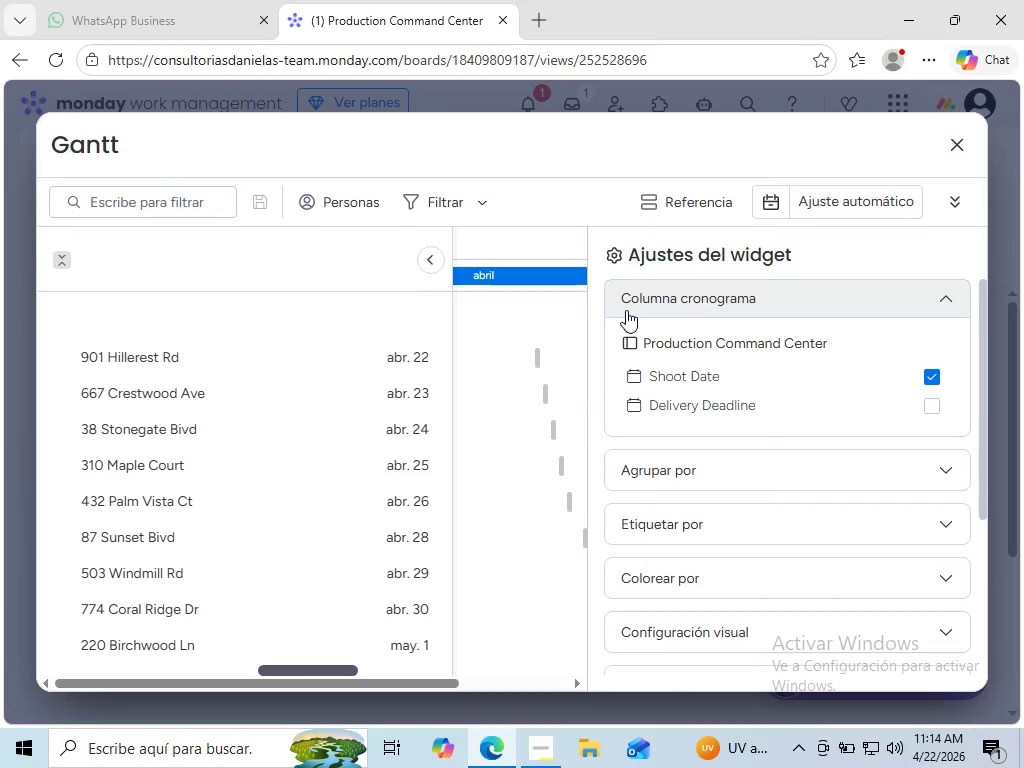 
wait(8.3)
 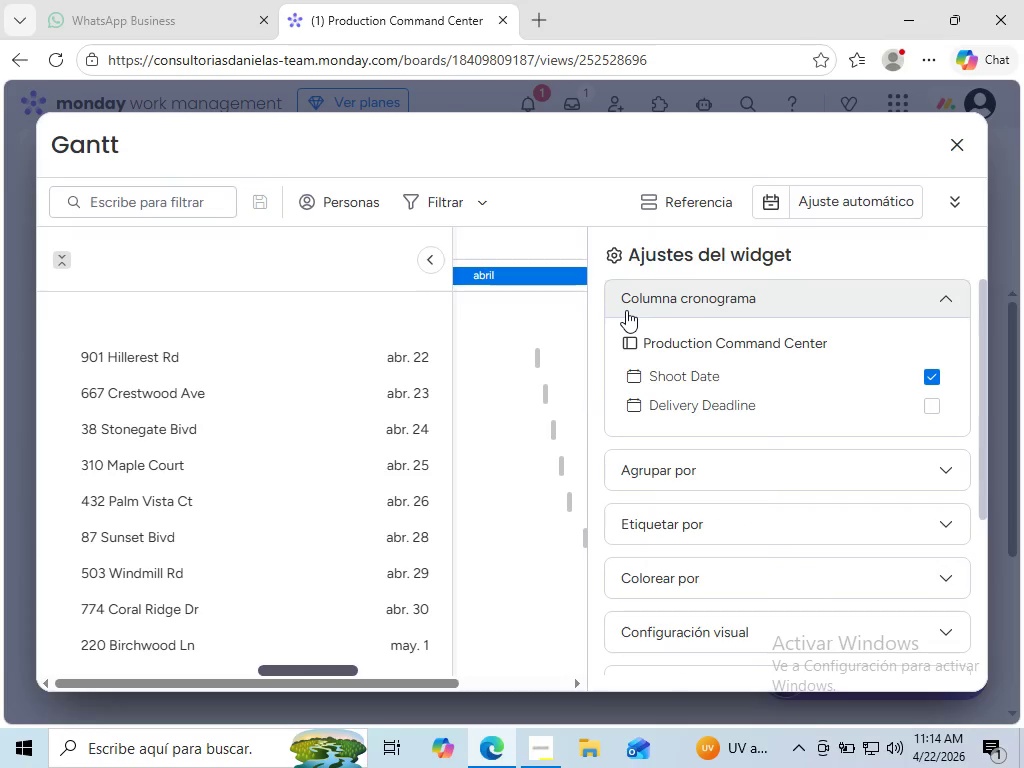 
left_click([688, 381])
 